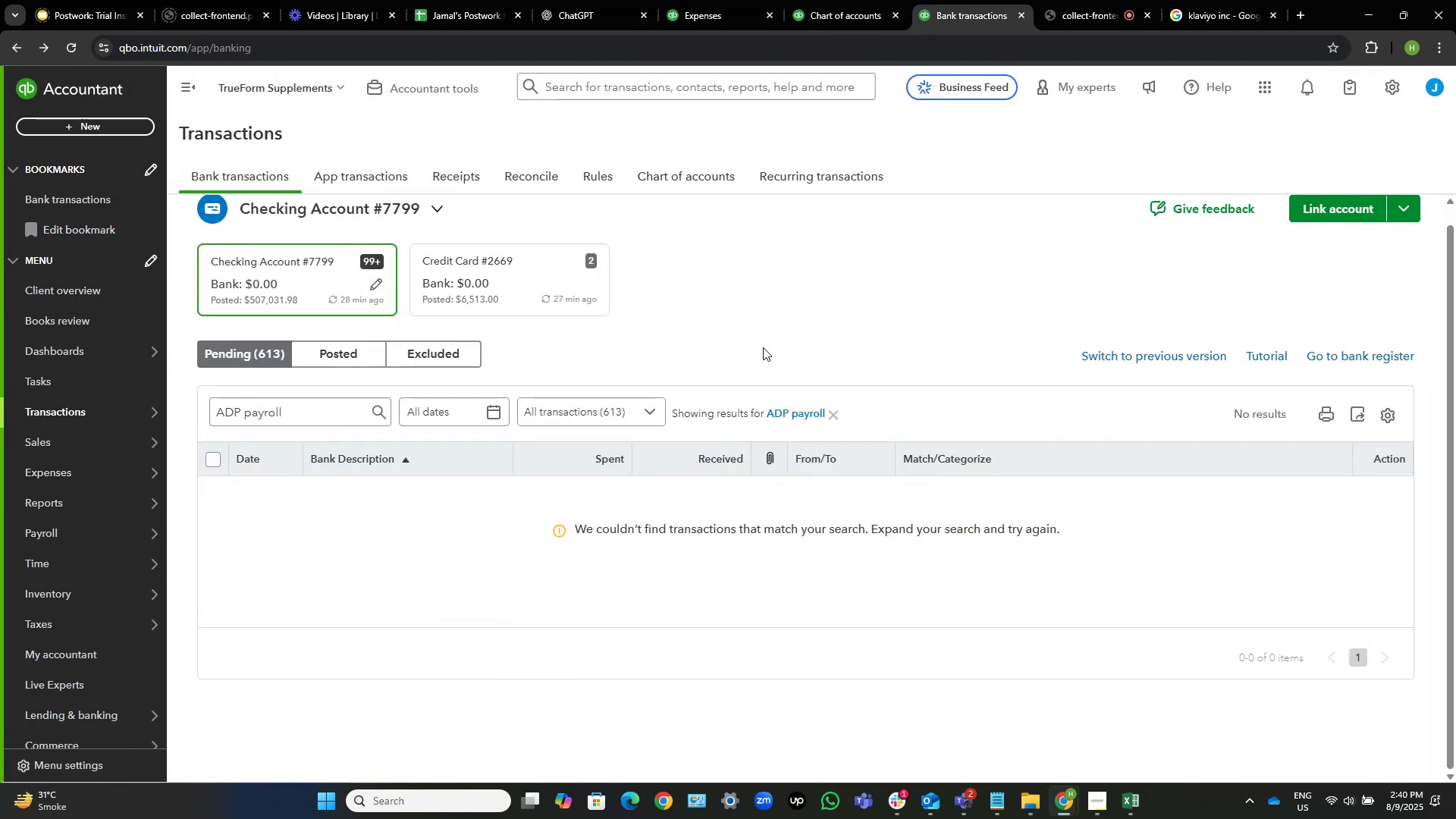 
wait(7.59)
 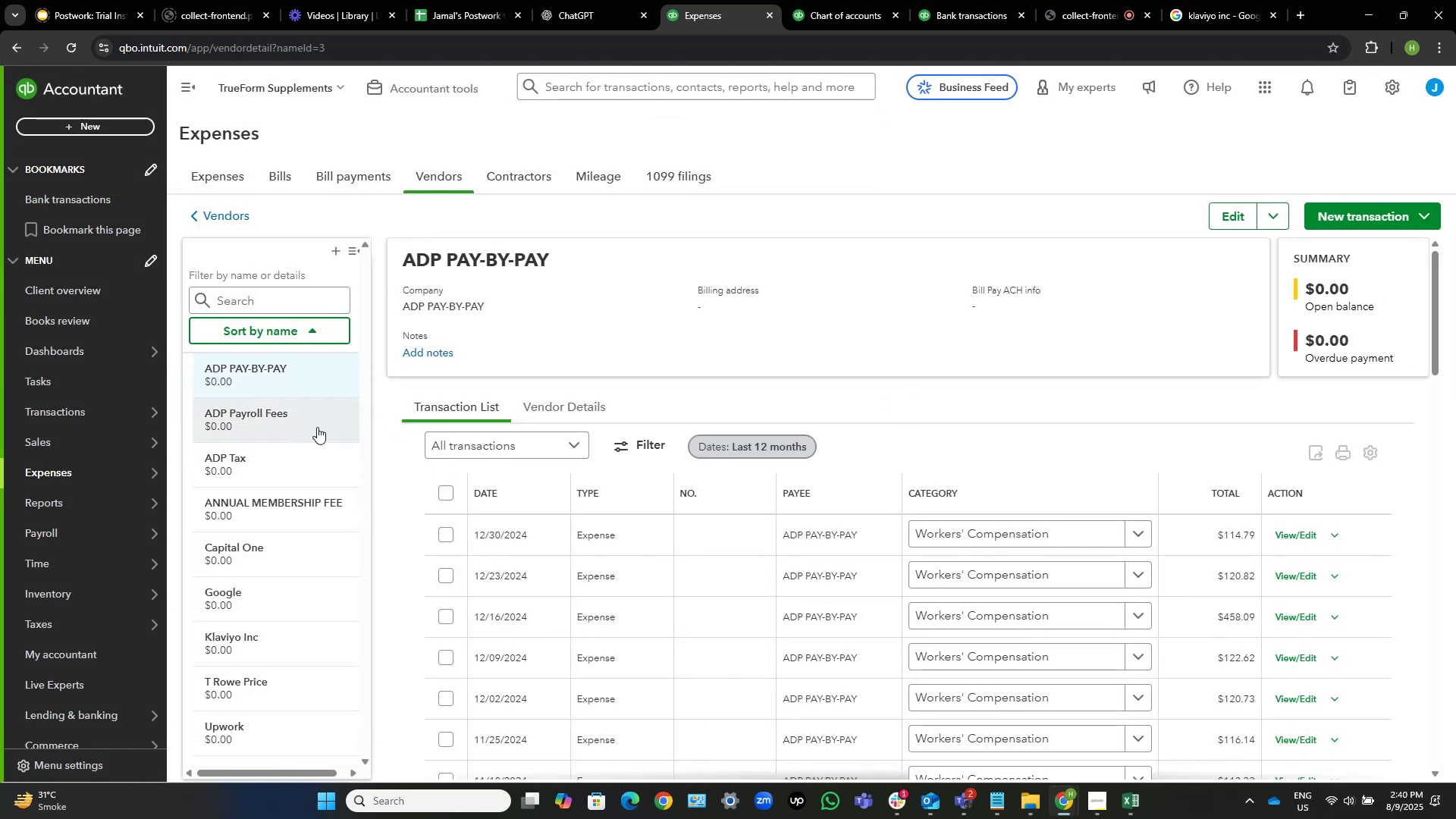 
left_click_drag(start_coordinate=[328, 416], to_coordinate=[92, 425])
 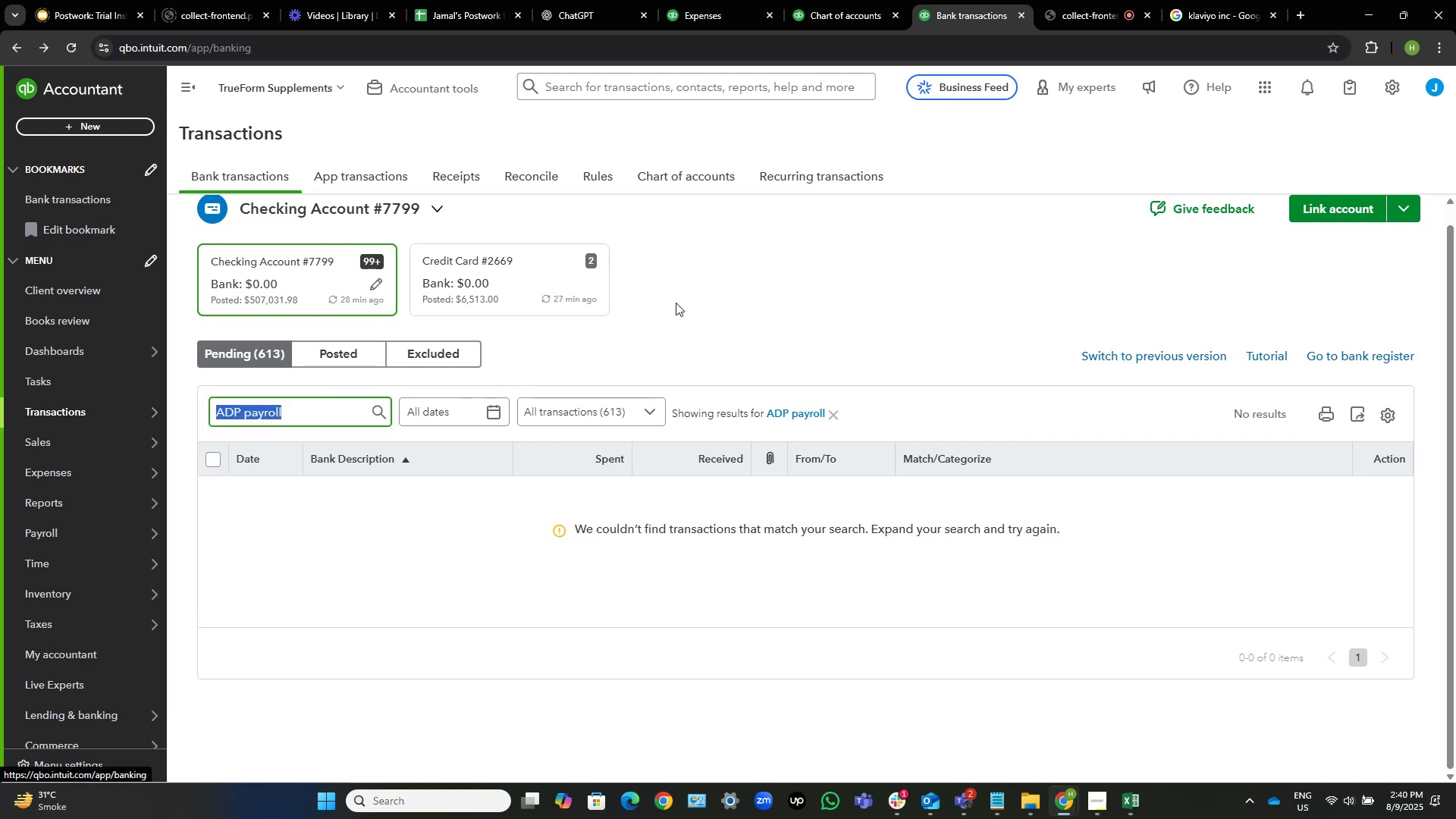 
key(Backspace)
 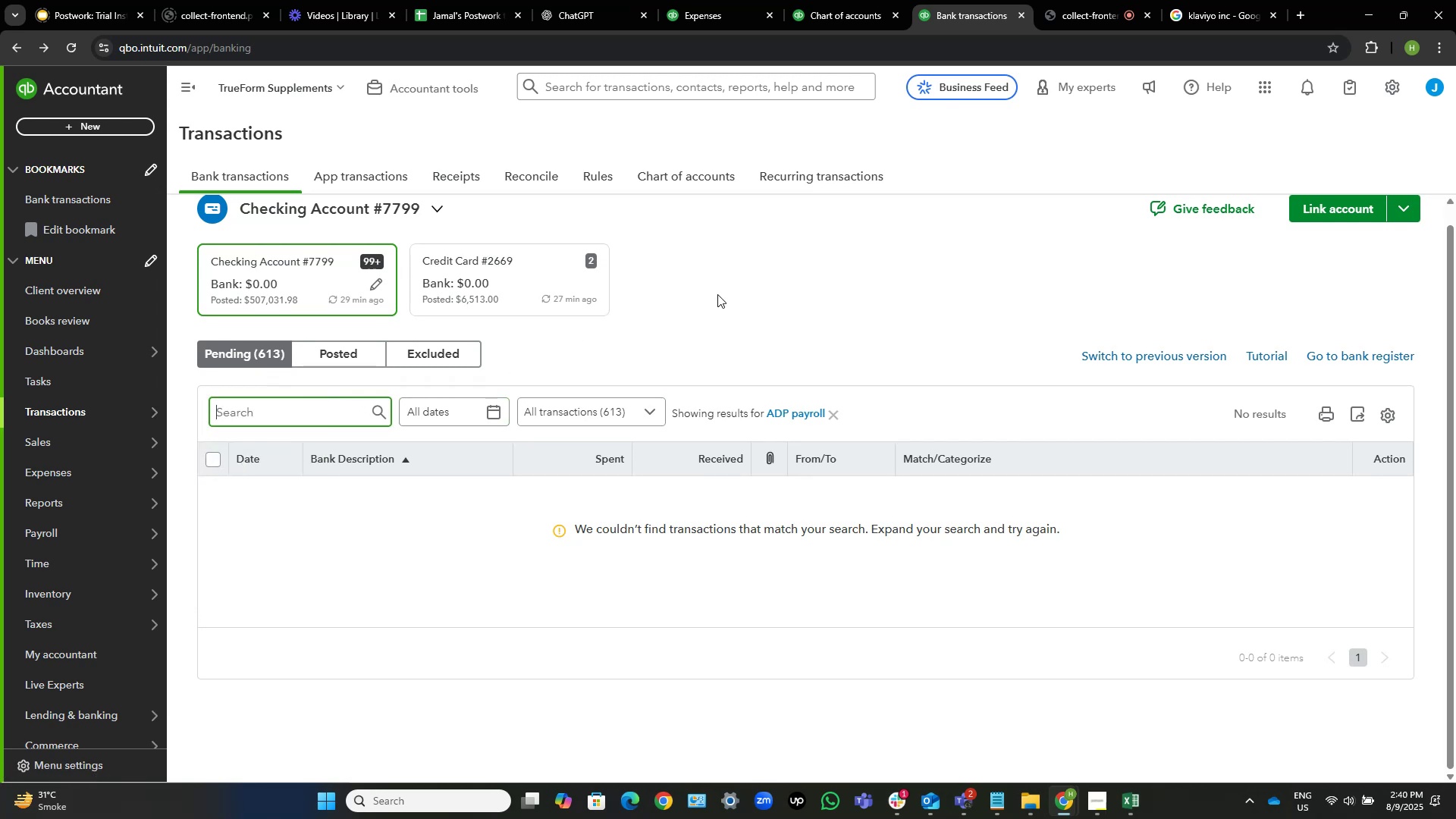 
left_click([717, 294])
 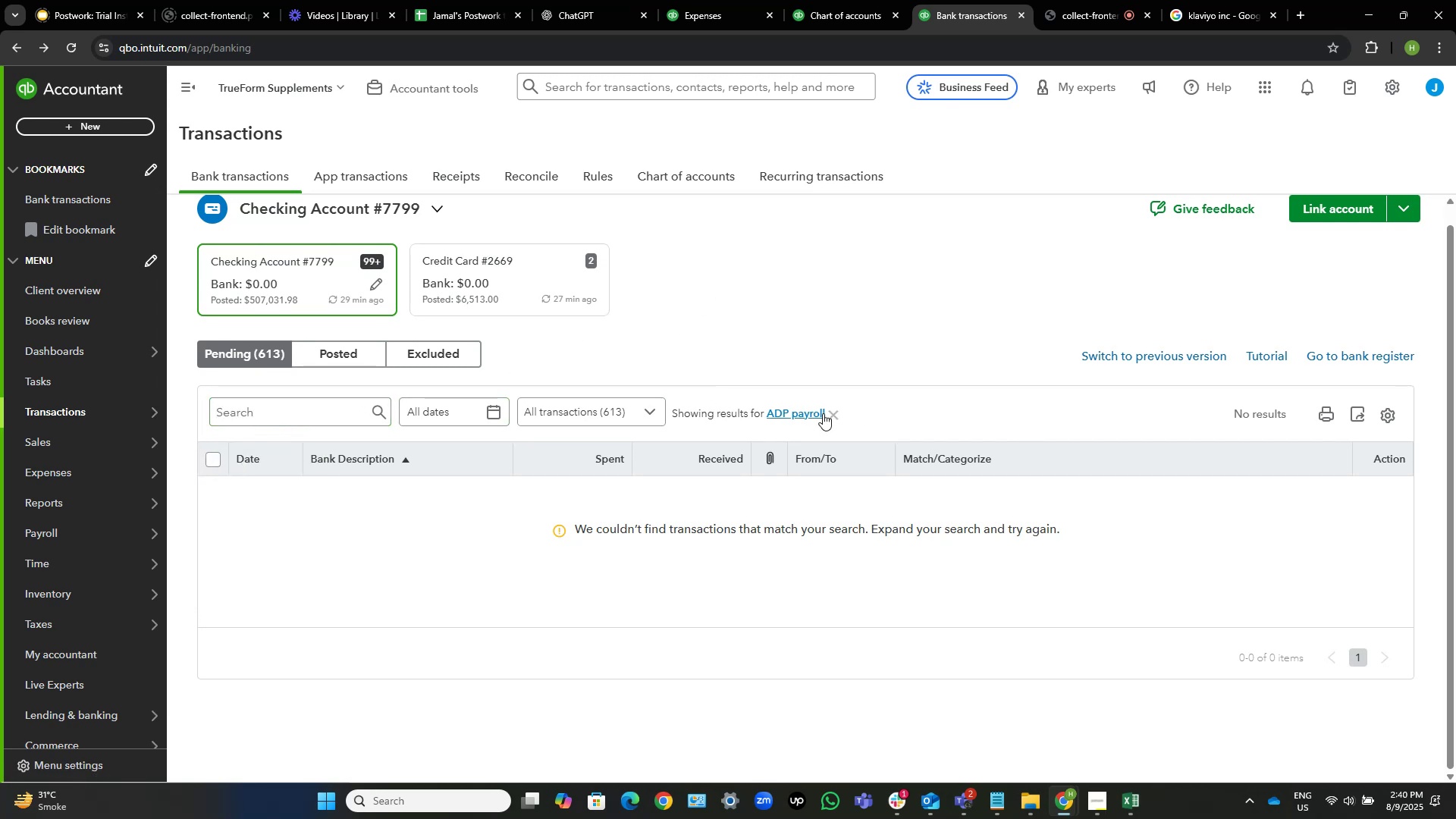 
left_click([834, 413])
 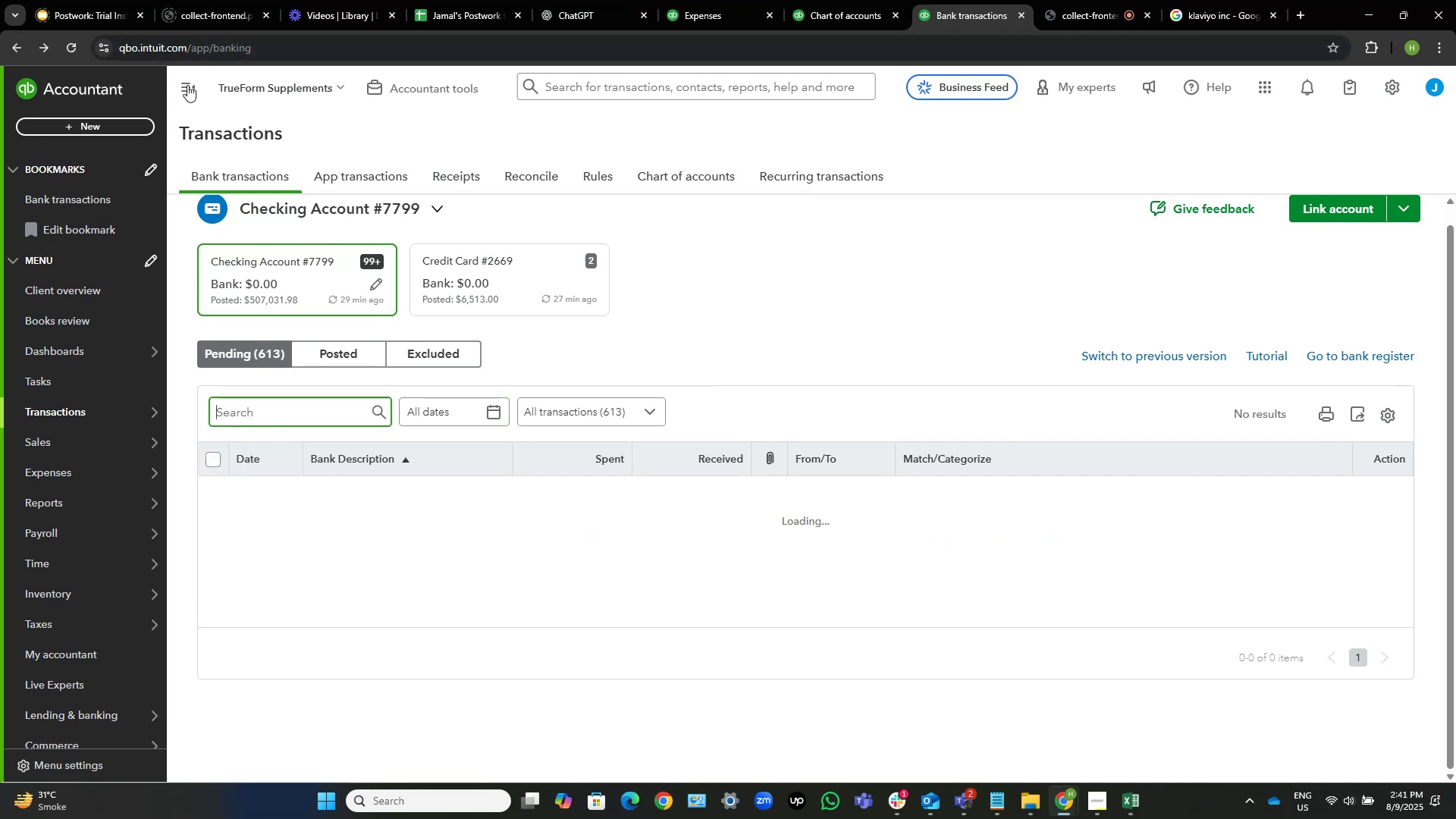 
left_click([187, 85])
 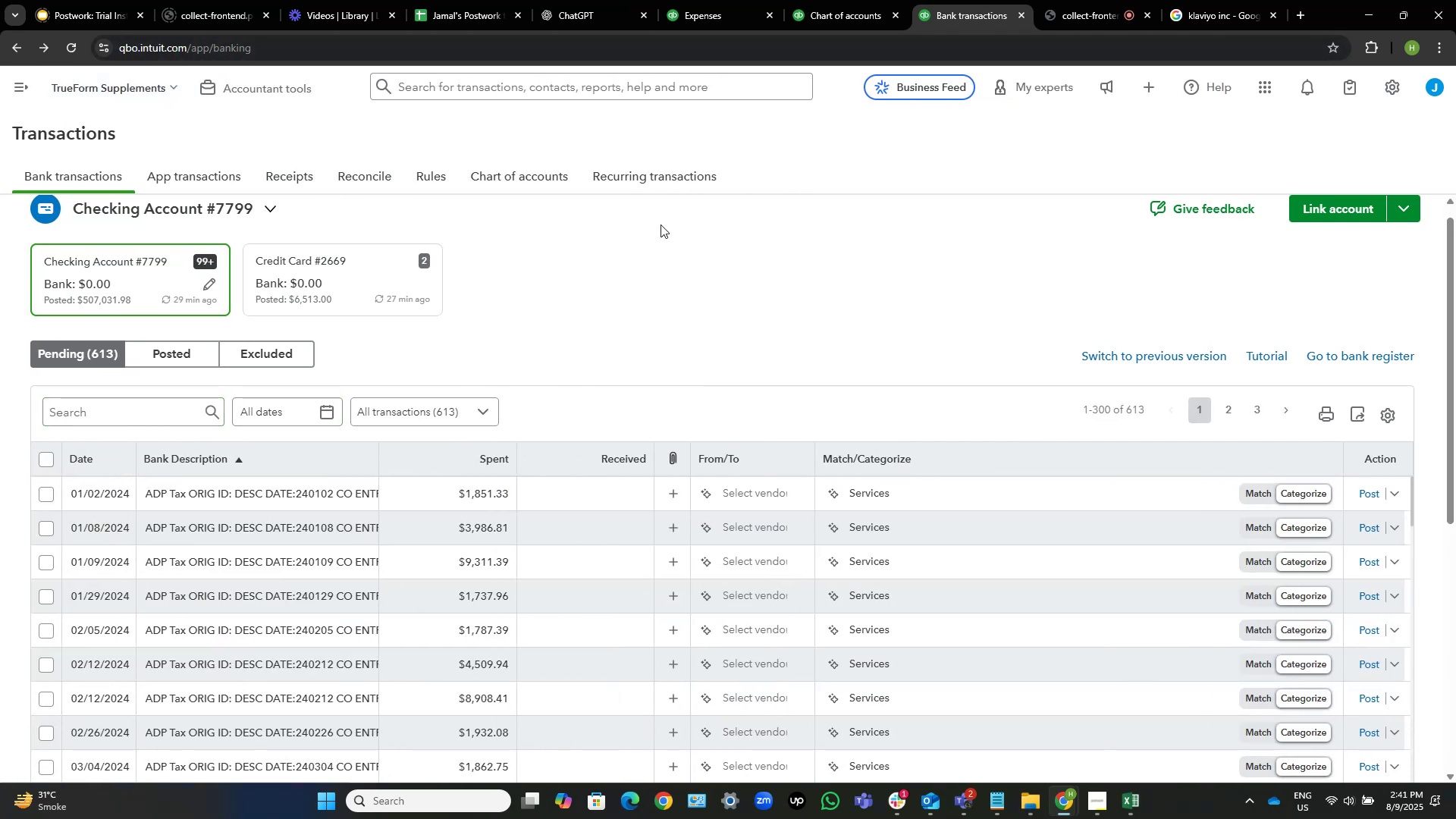 
scroll: coordinate [659, 242], scroll_direction: down, amount: 2.0
 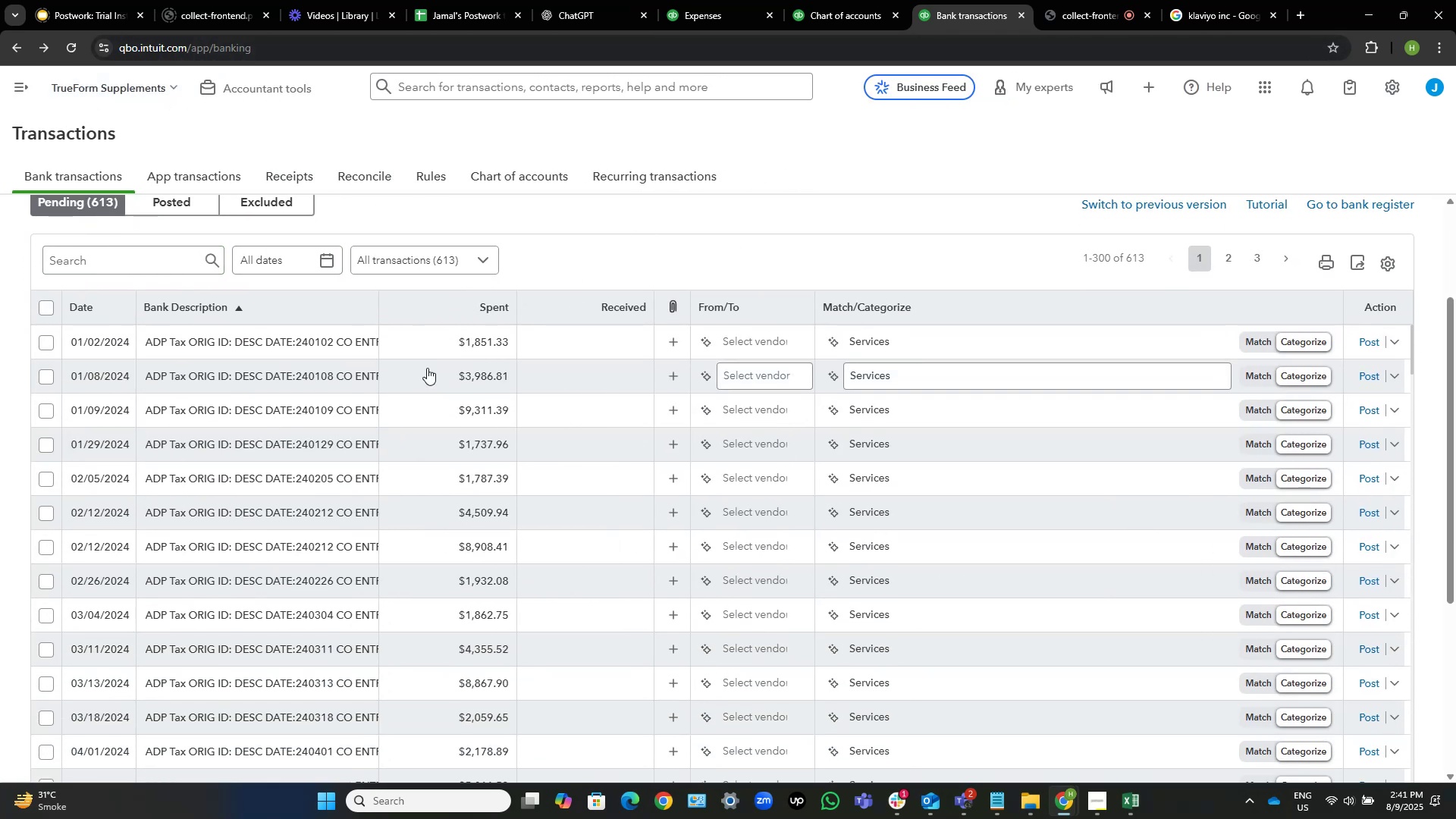 
left_click([136, 268])
 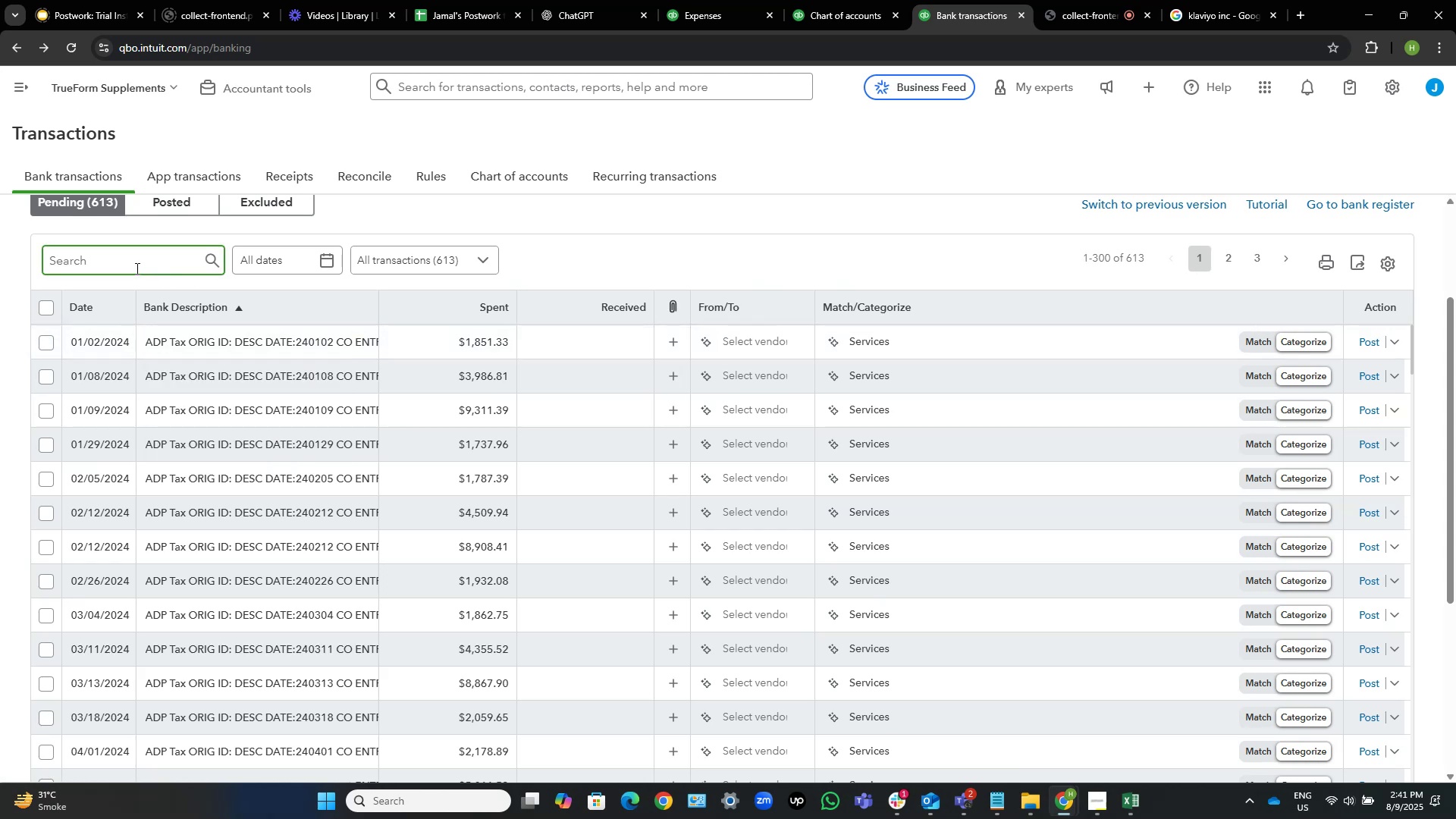 
type(ADP Tax)
 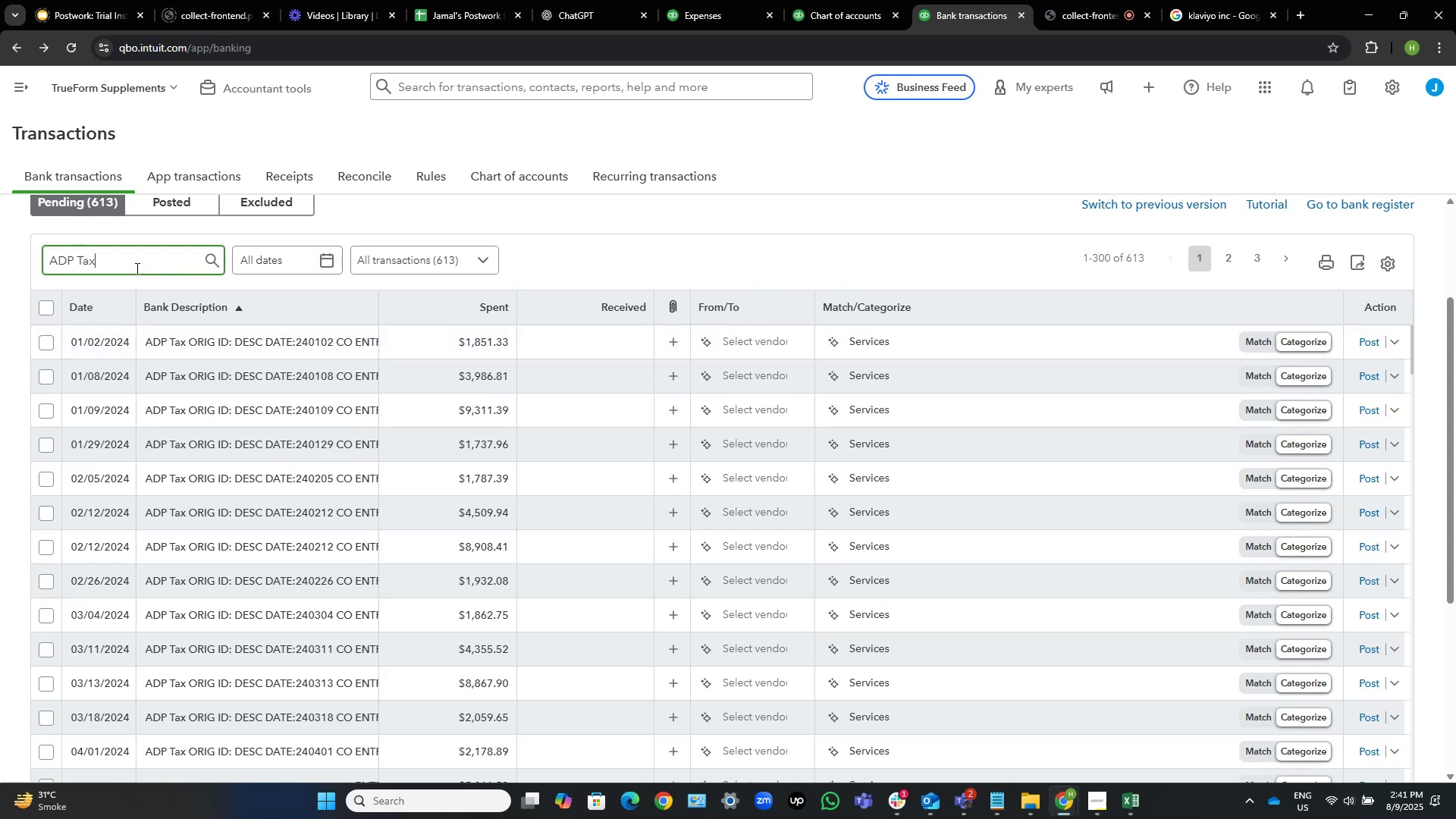 
 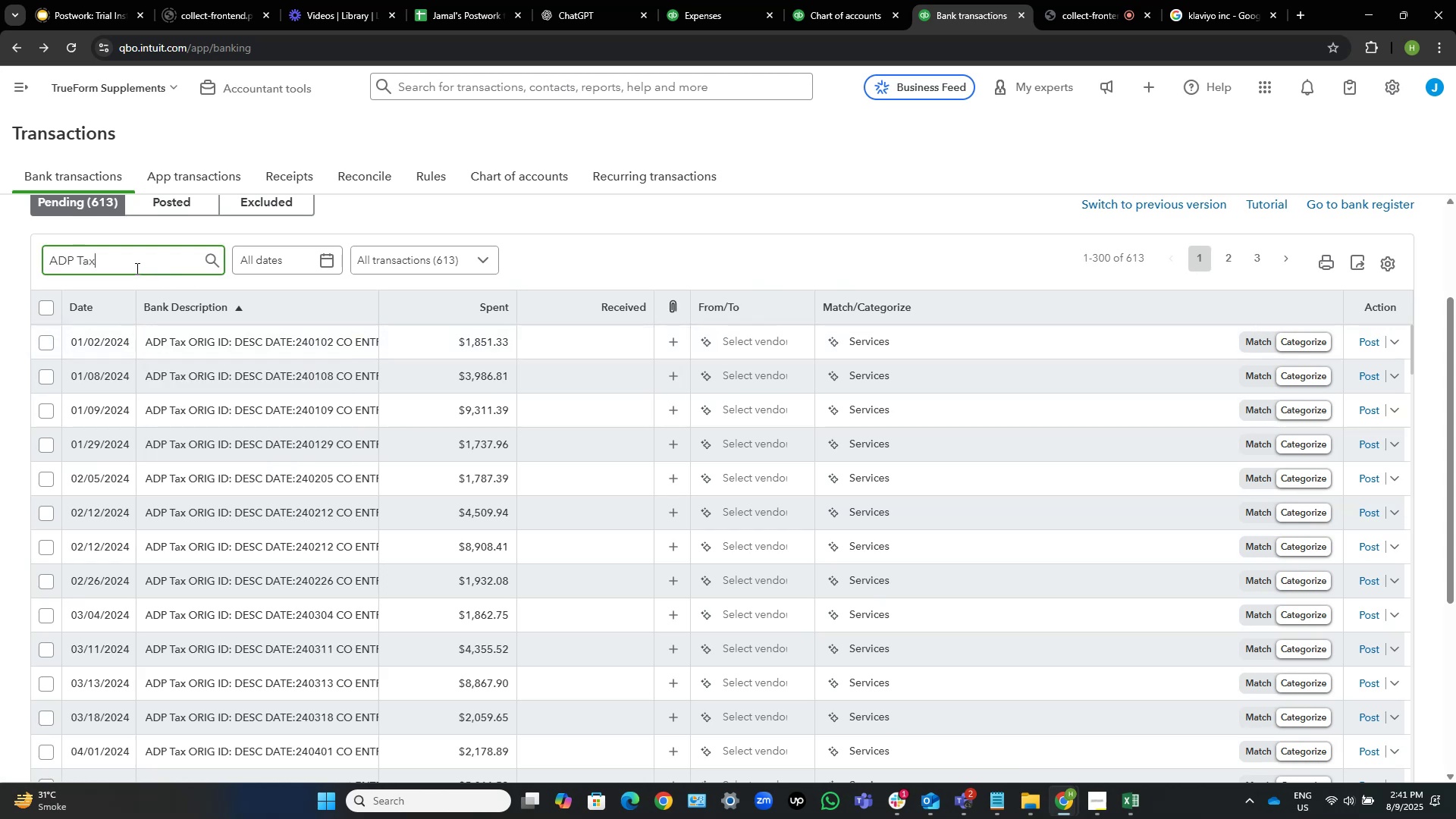 
key(Enter)
 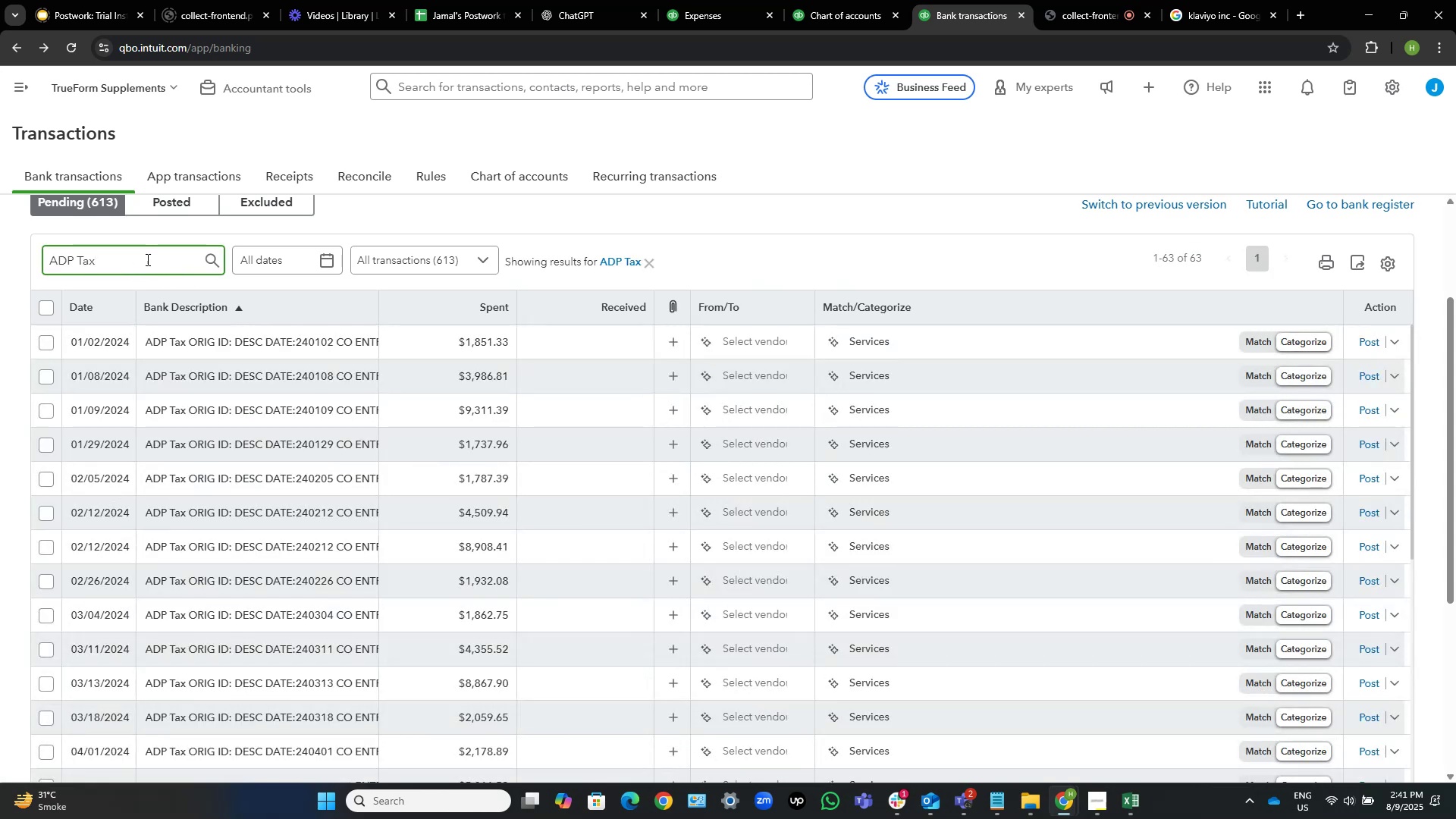 
wait(5.3)
 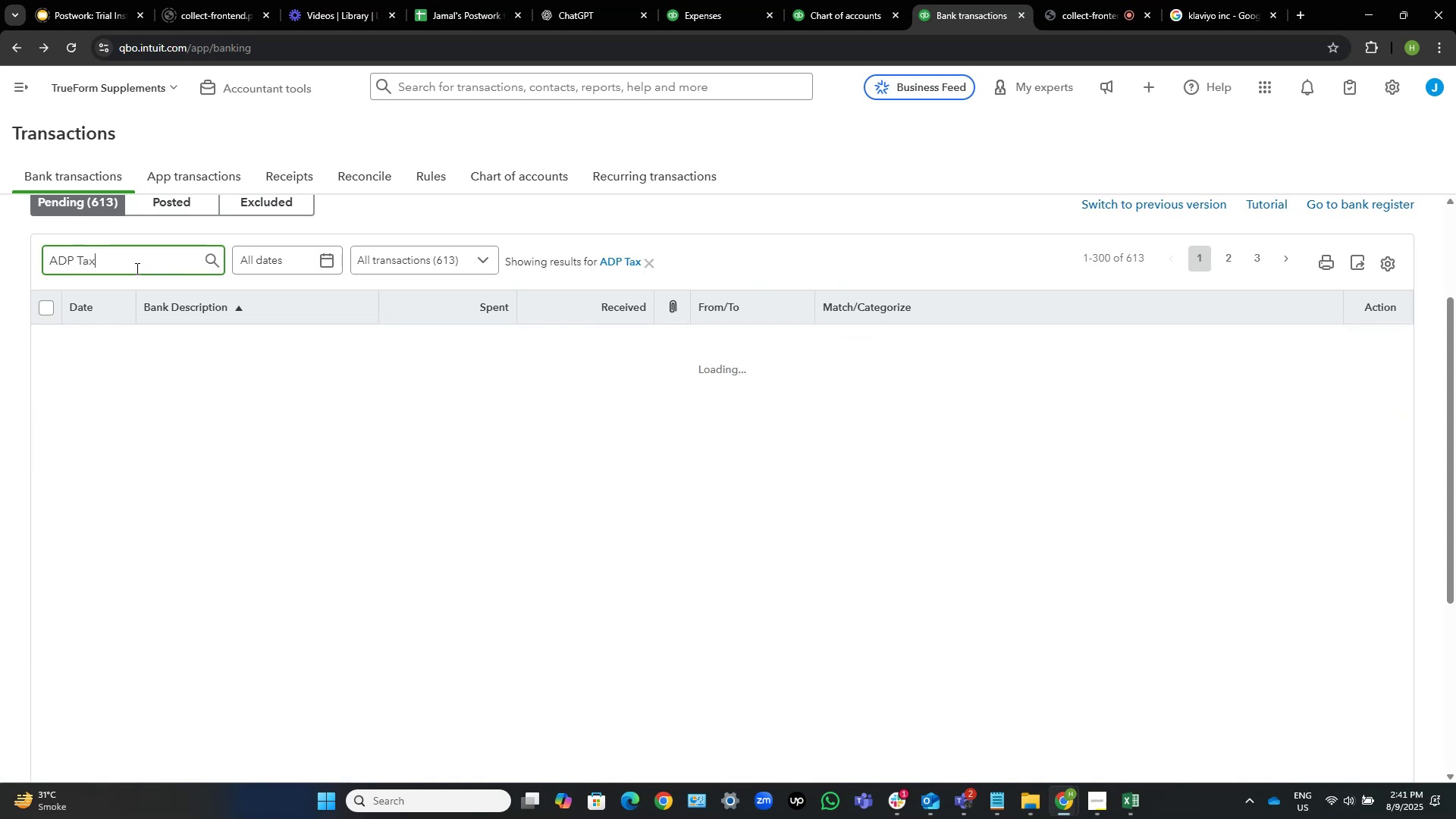 
scroll: coordinate [527, 519], scroll_direction: down, amount: 36.0
 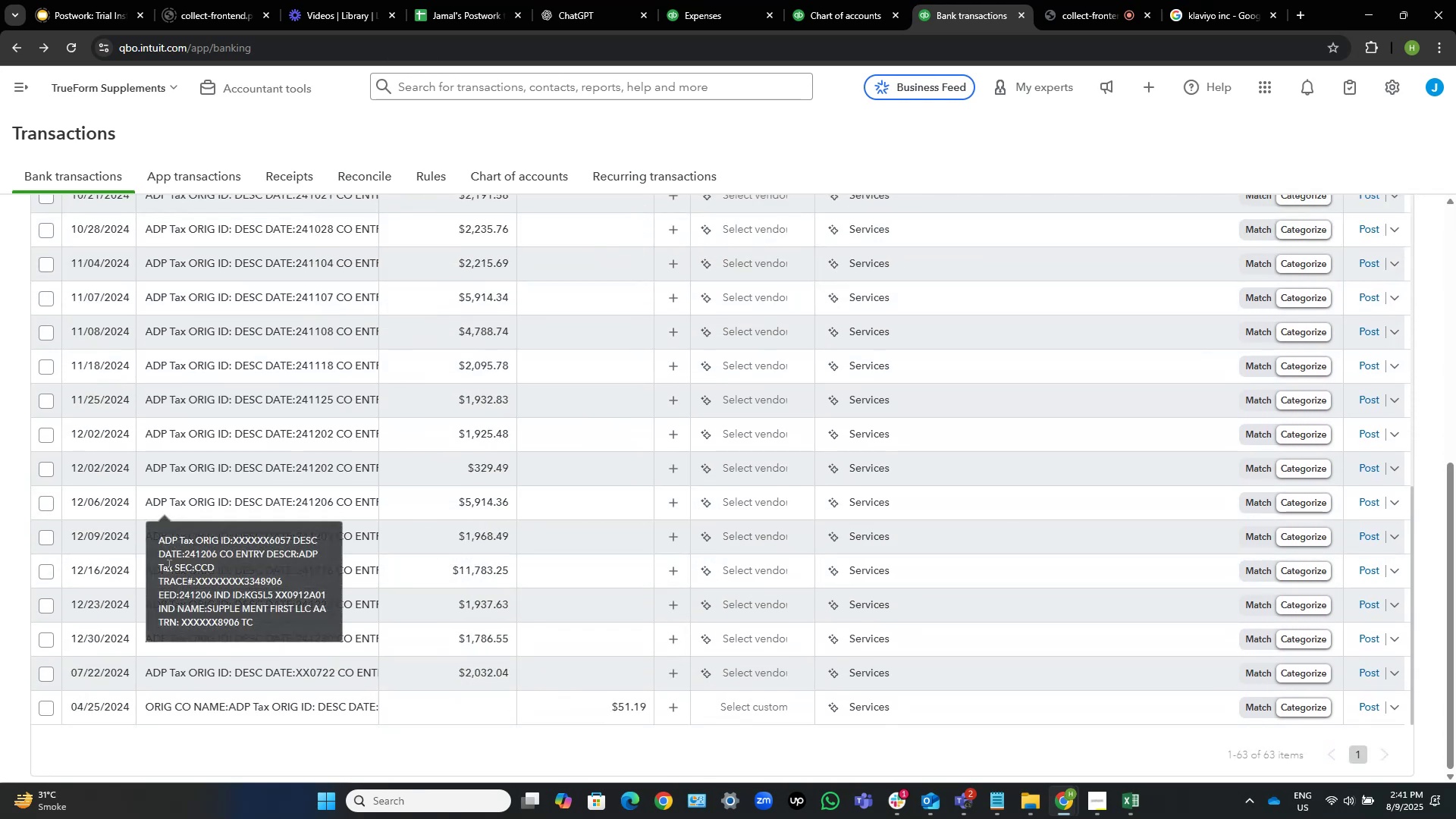 
scroll: coordinate [12, 528], scroll_direction: up, amount: 8.0
 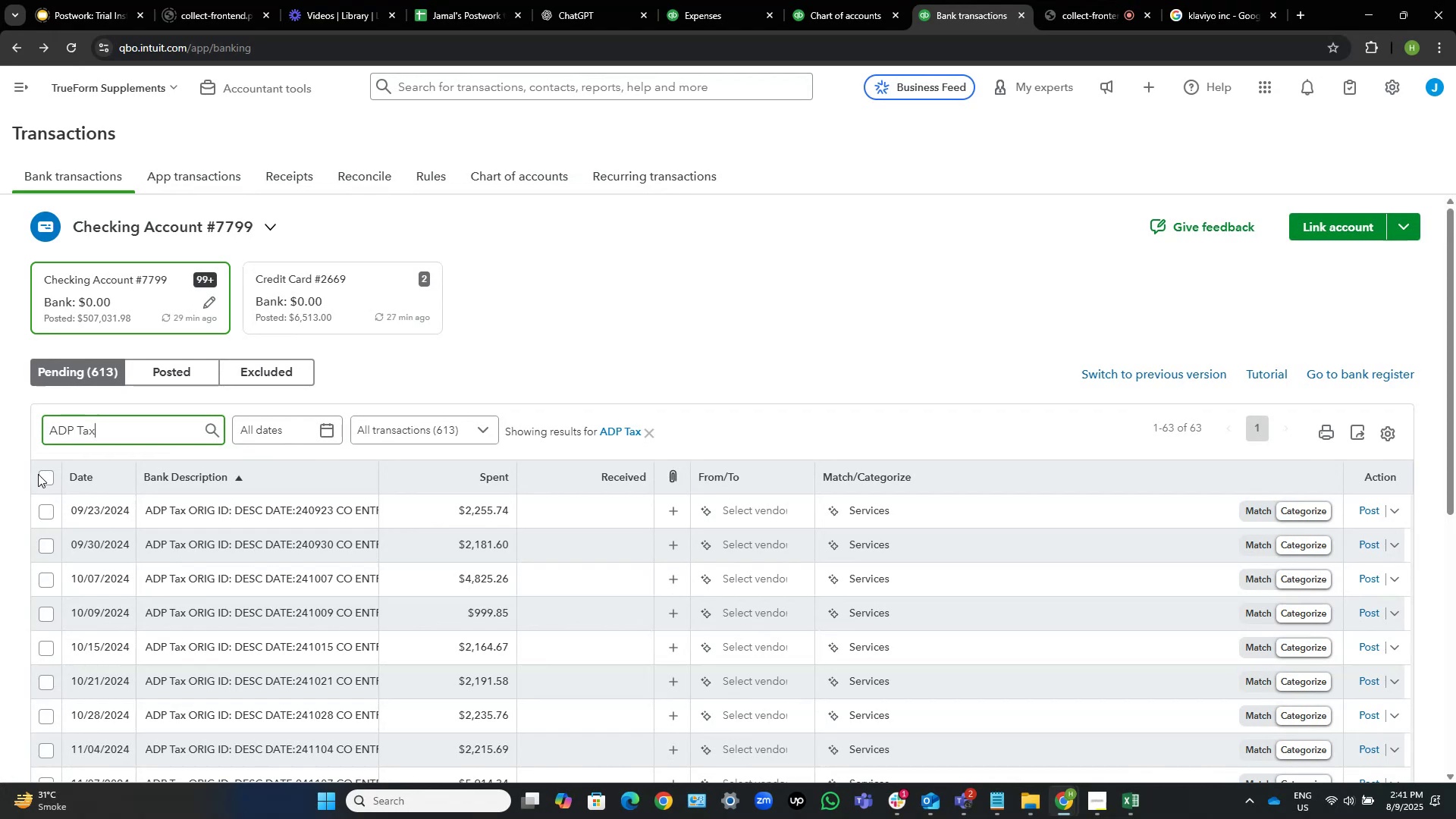 
left_click([44, 475])
 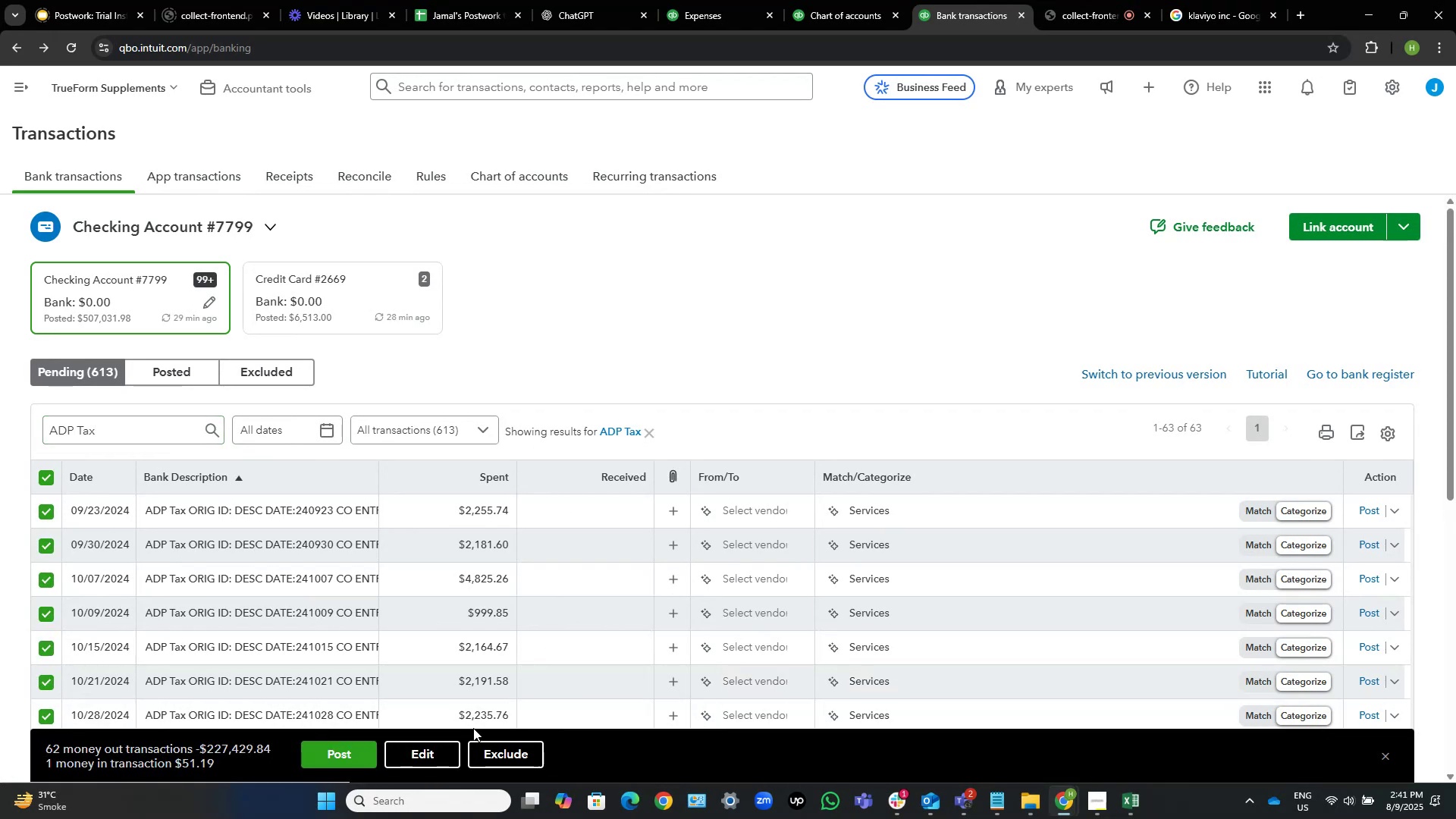 
wait(5.71)
 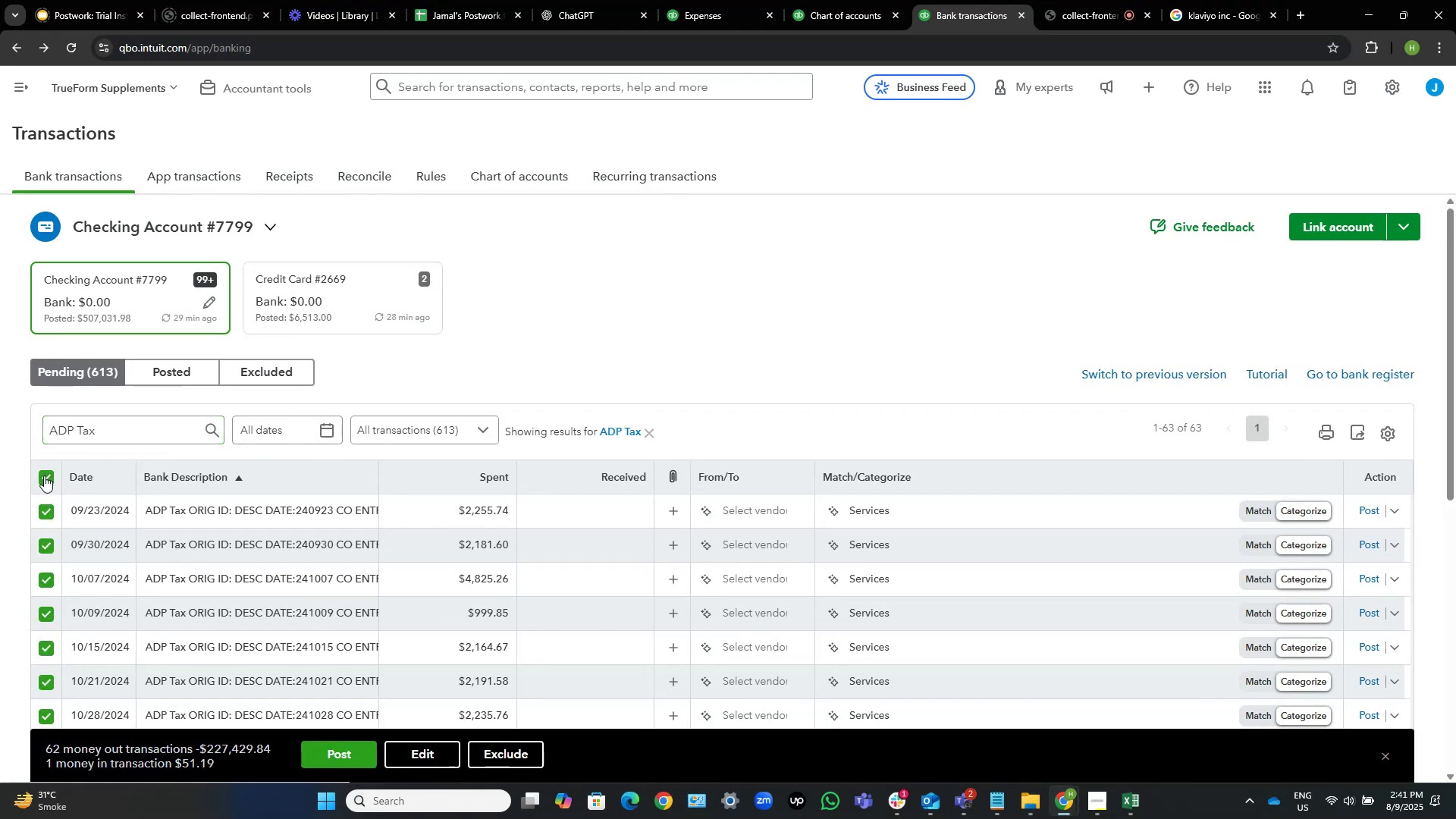 
left_click([427, 752])
 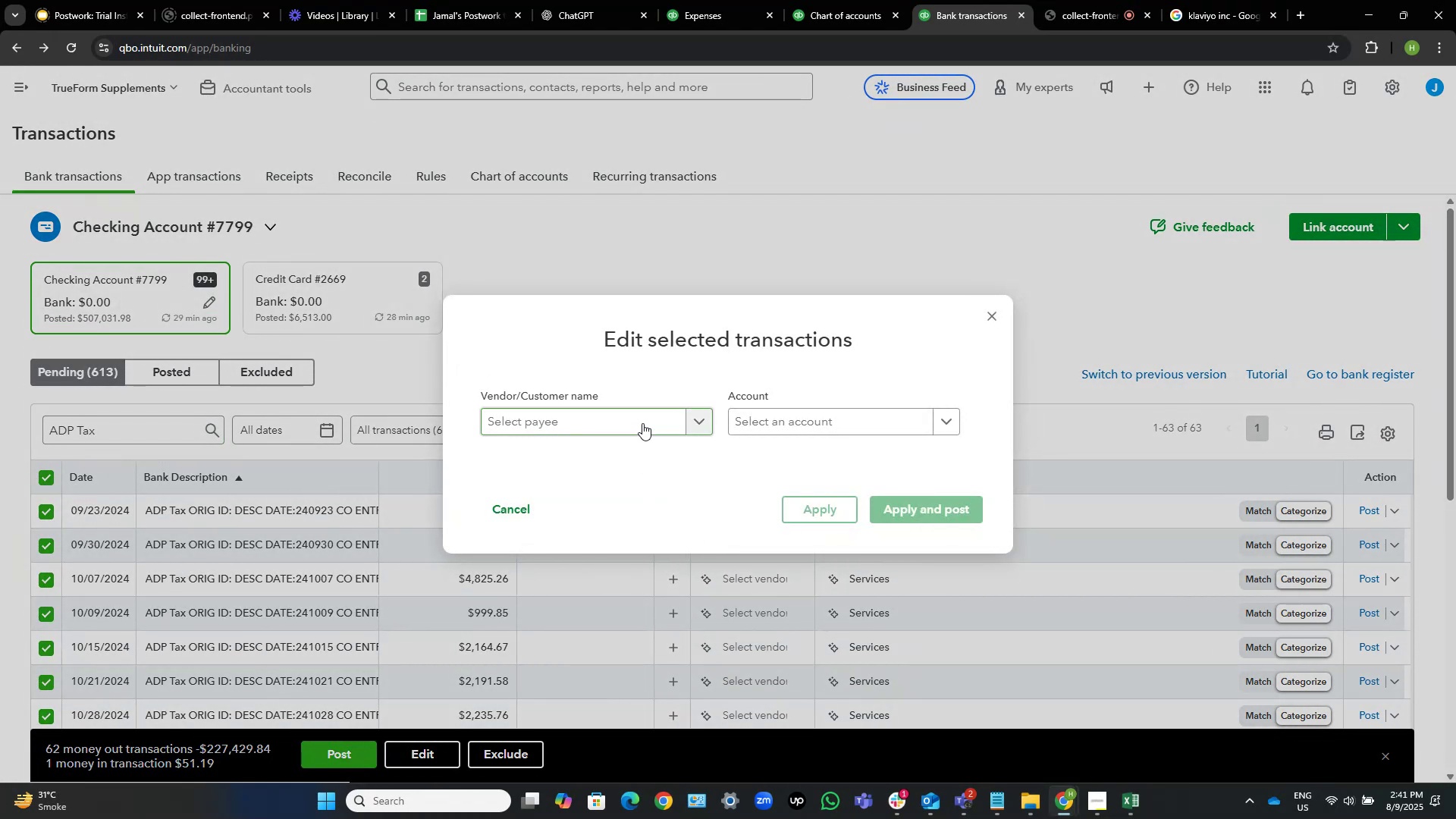 
left_click([642, 423])
 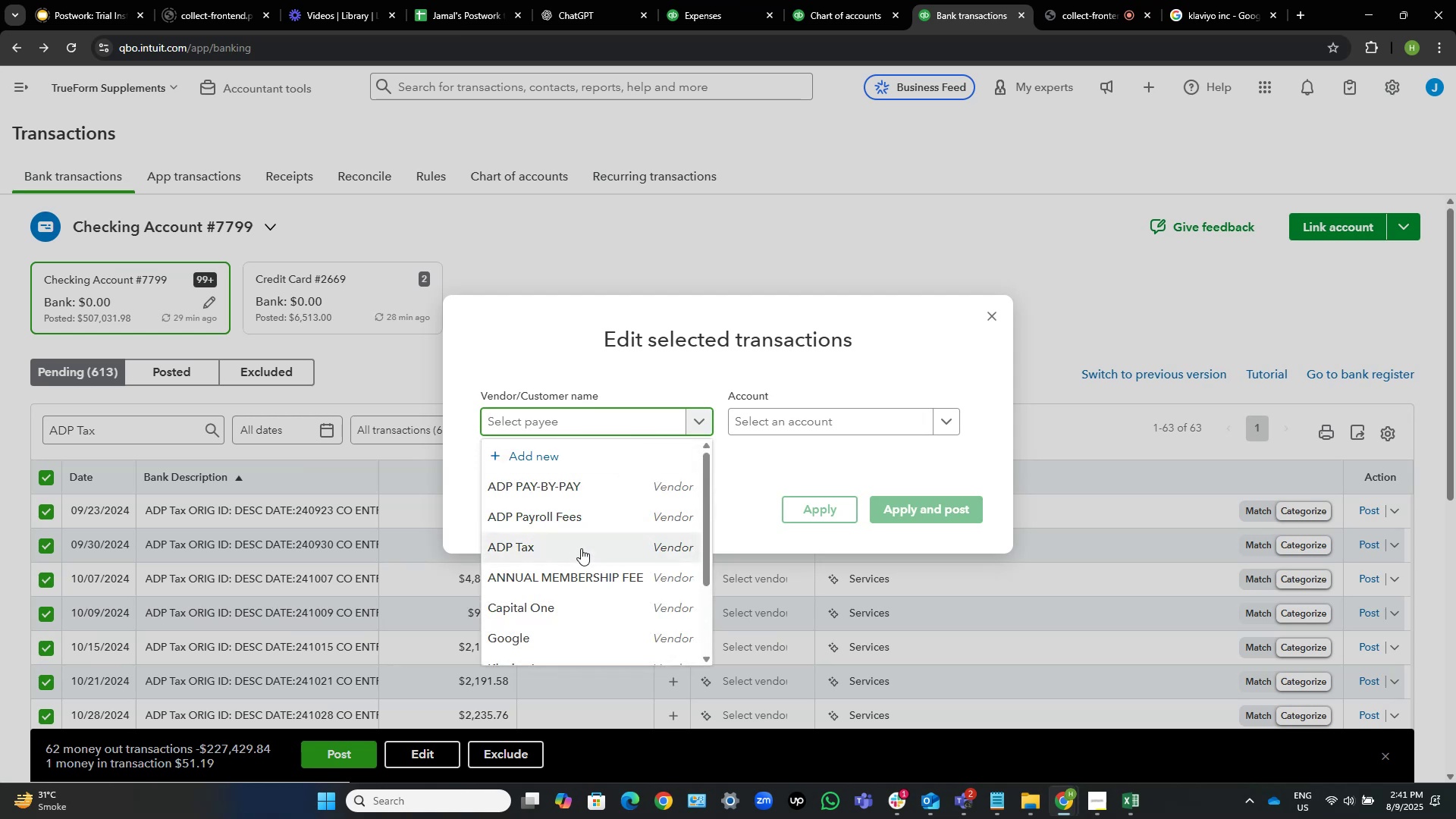 
left_click([581, 548])
 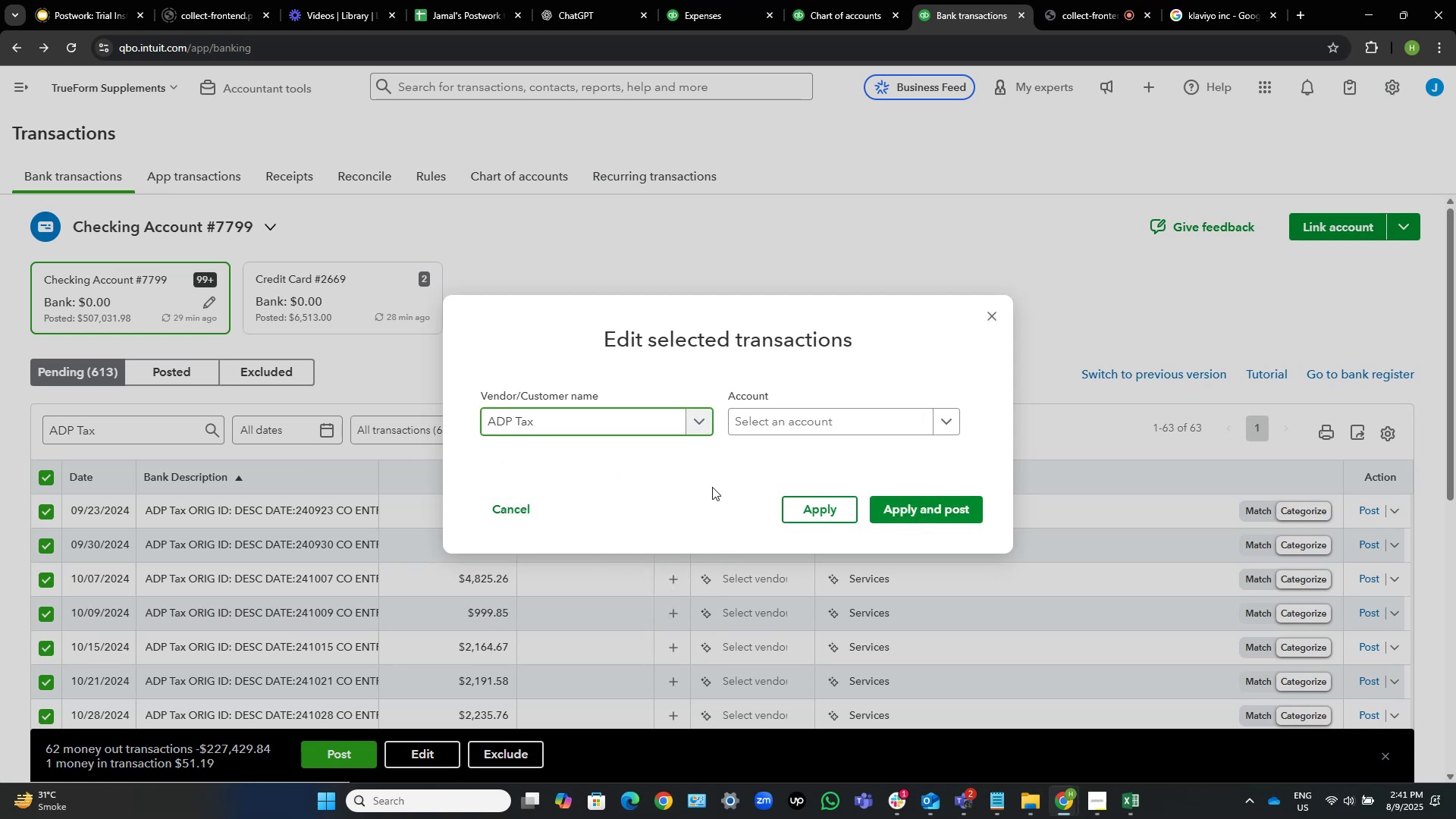 
left_click([777, 423])
 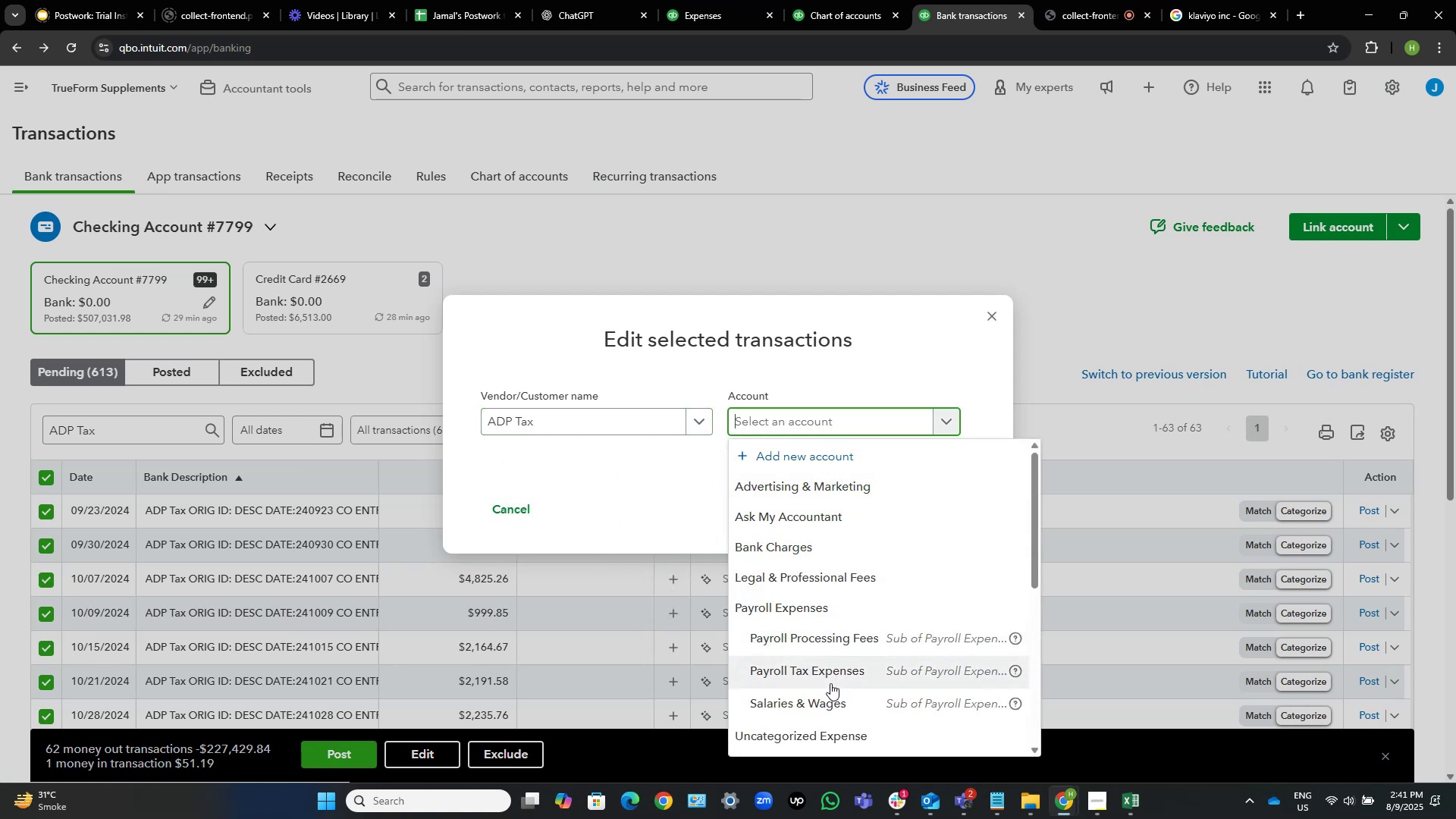 
left_click([828, 682])
 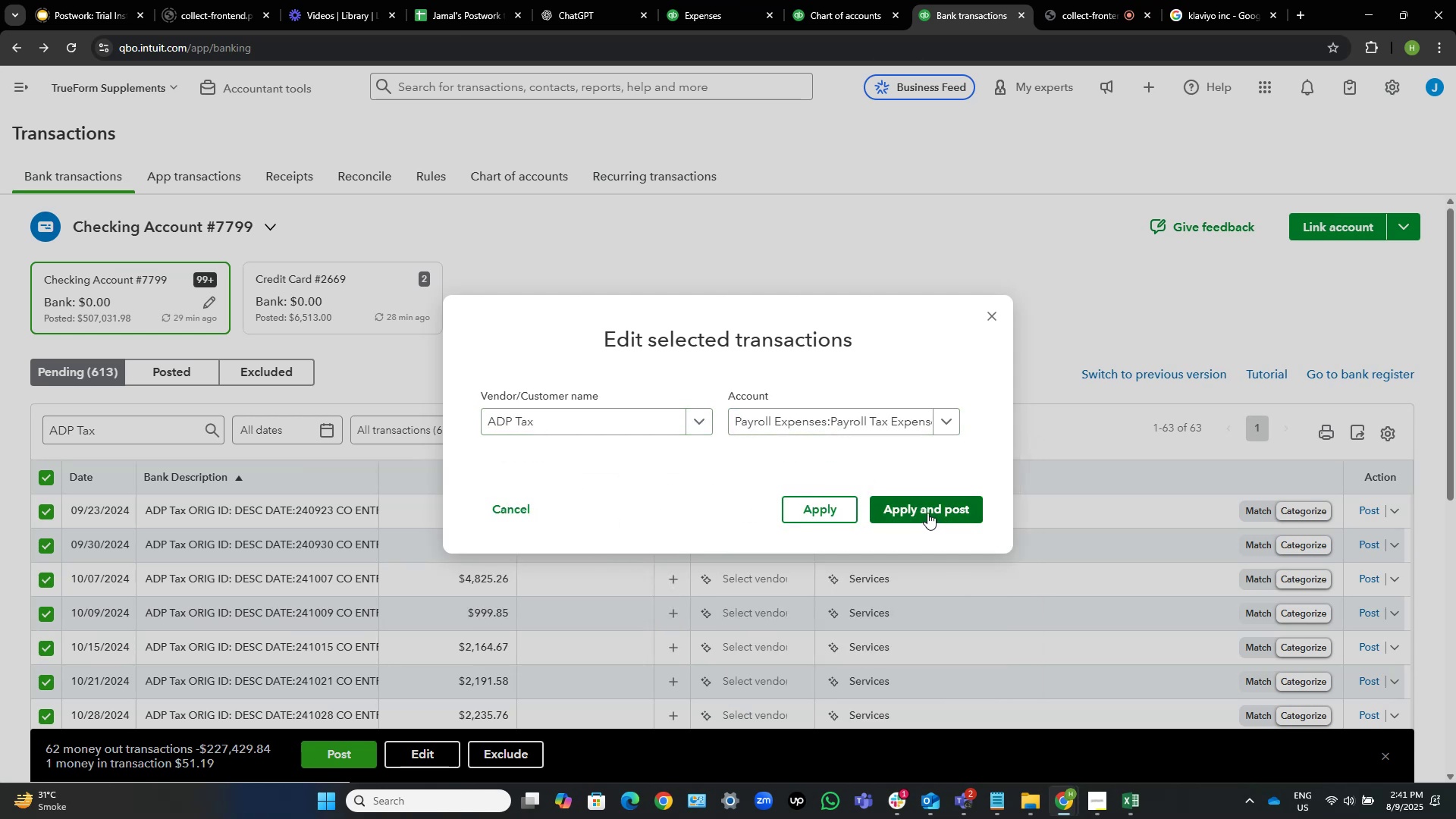 
left_click([927, 510])
 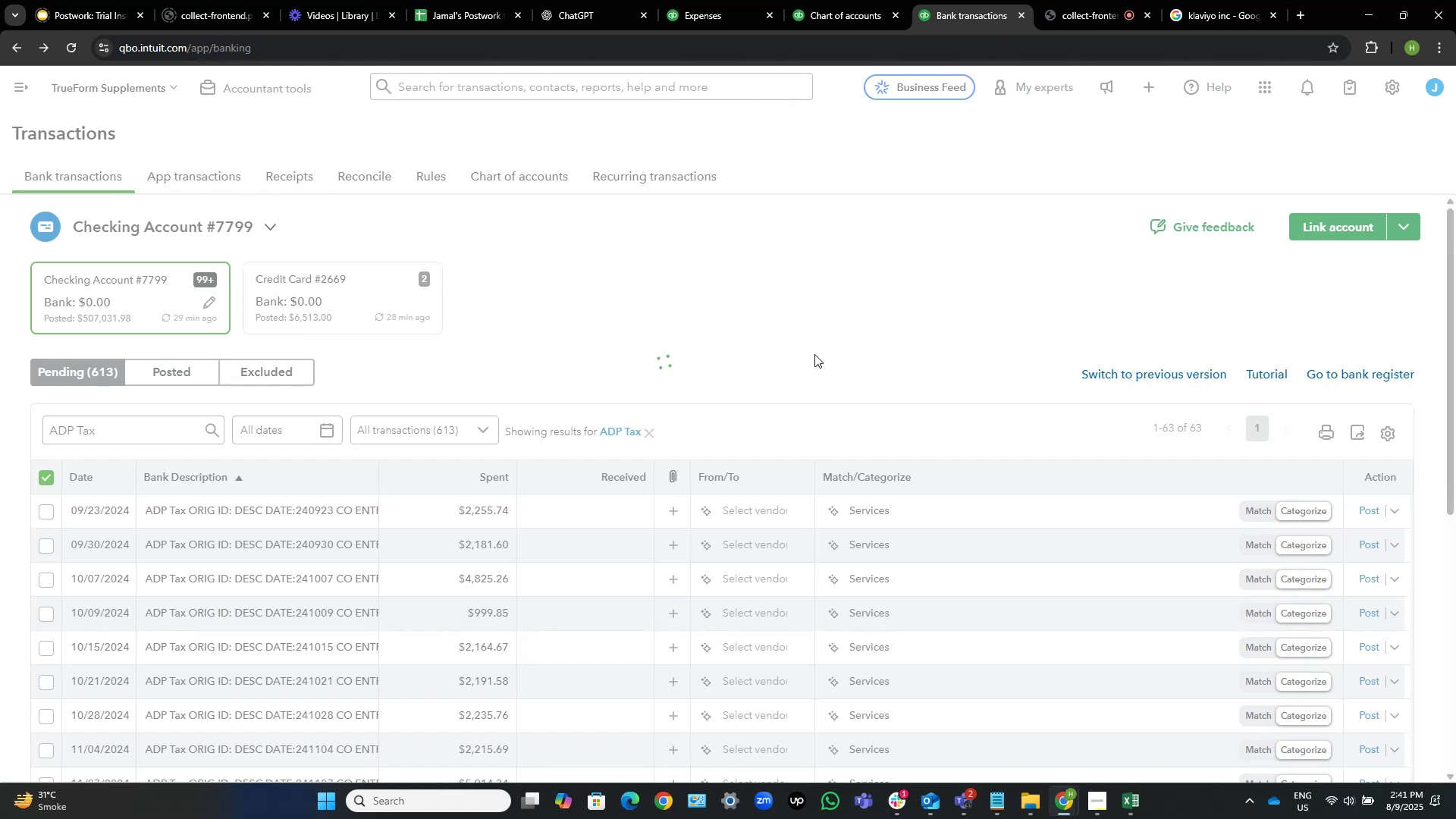 
wait(13.32)
 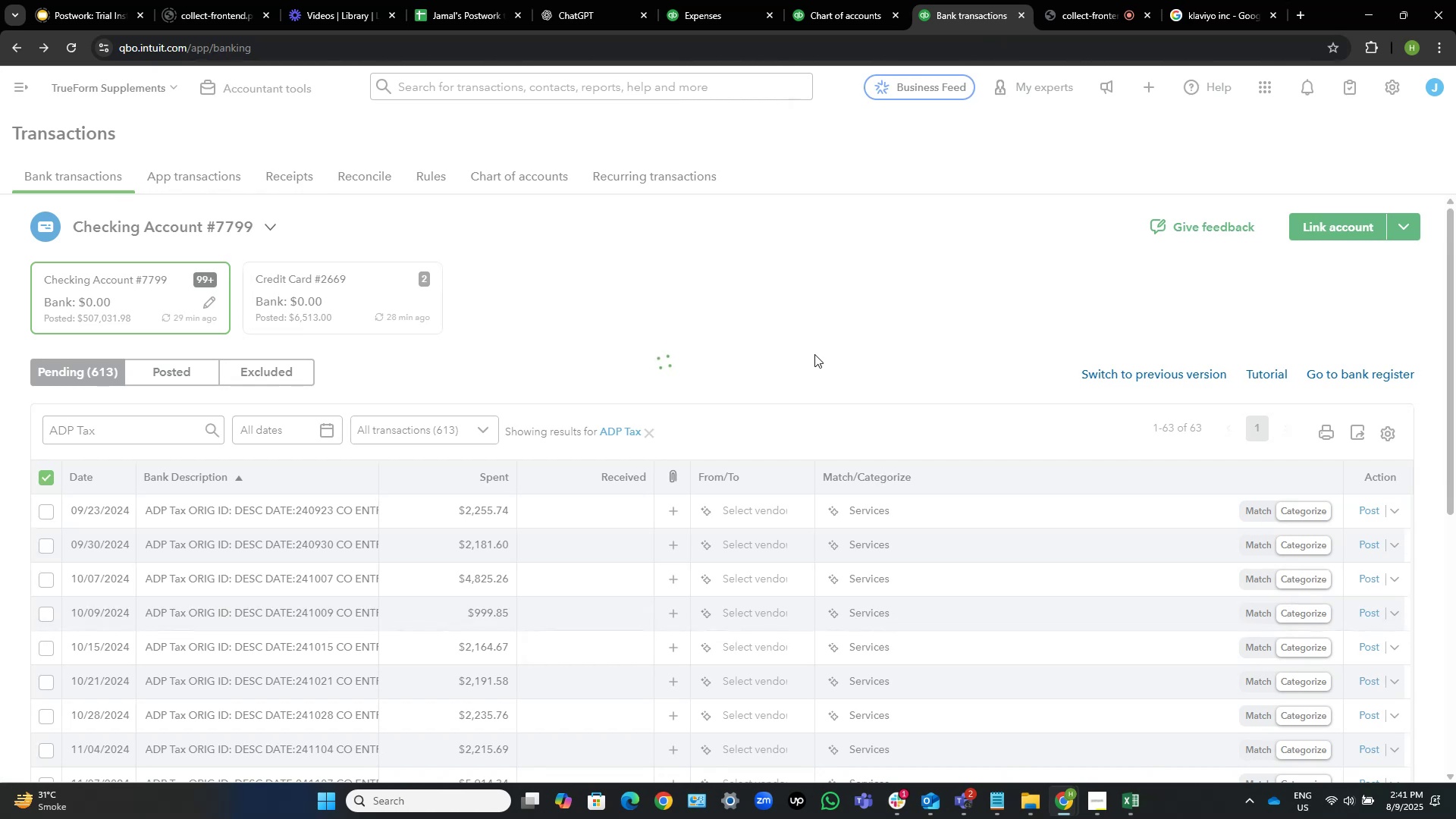 
left_click([651, 433])
 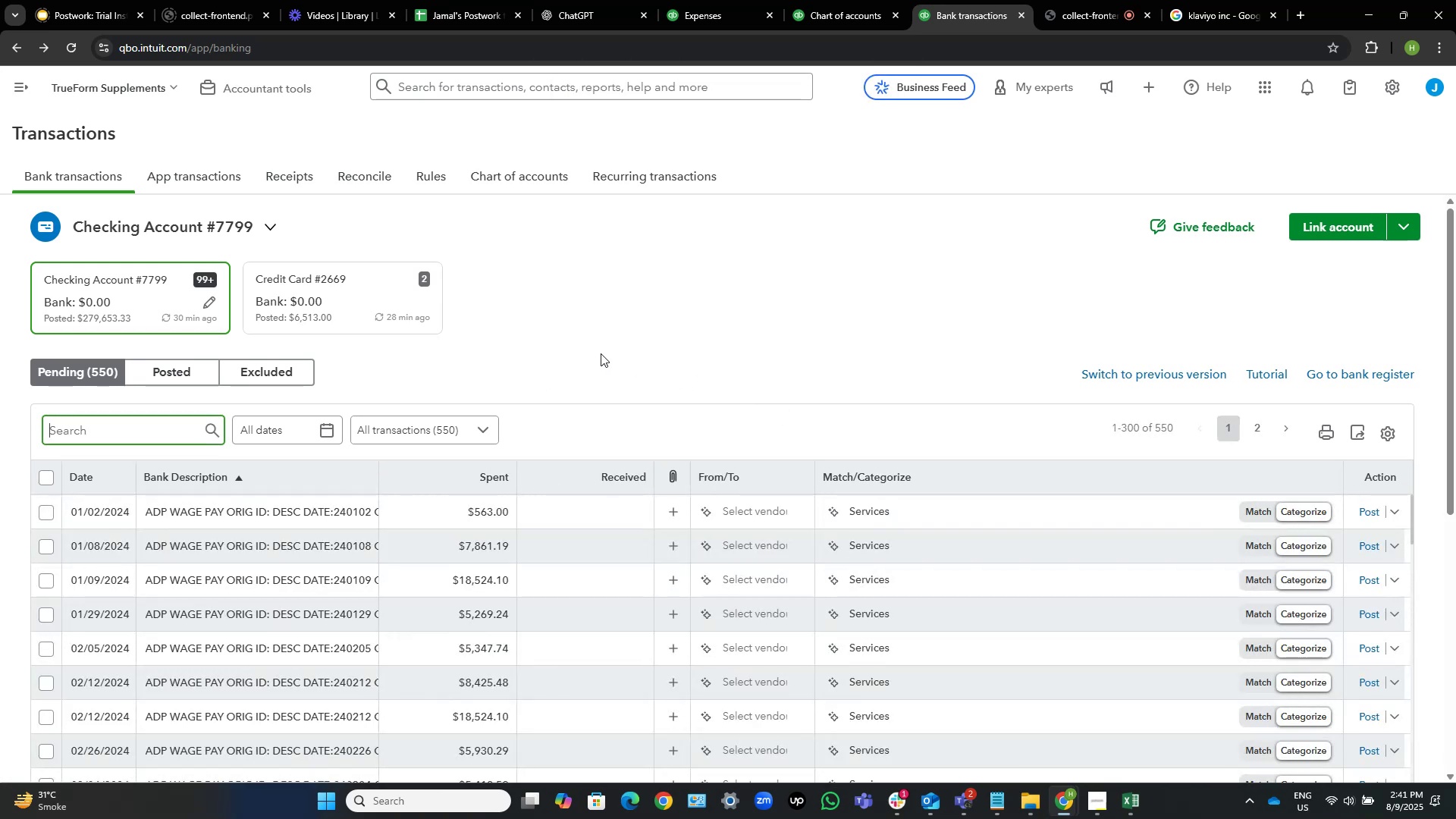 
wait(5.49)
 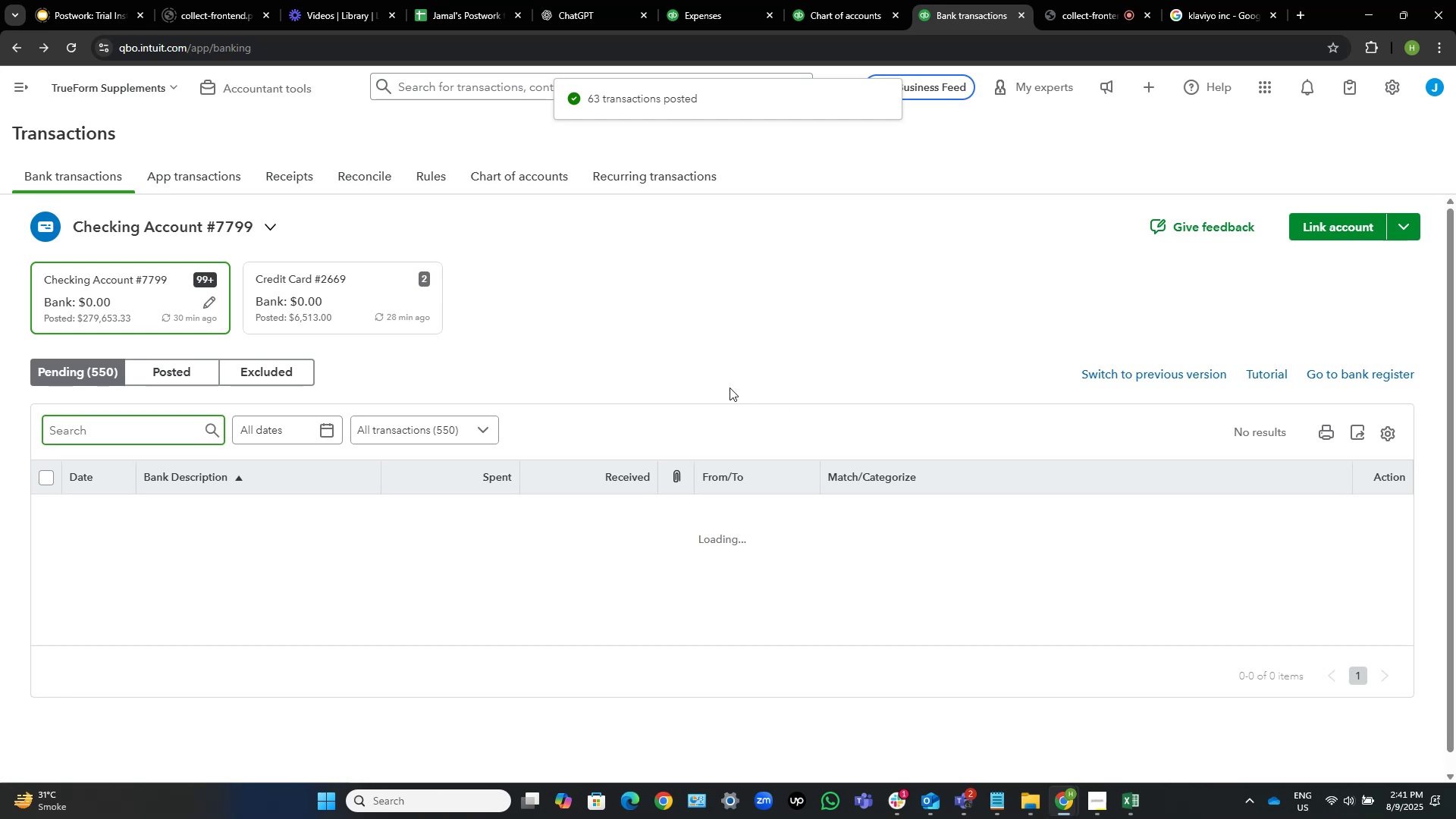 
scroll: coordinate [598, 362], scroll_direction: down, amount: 1.0
 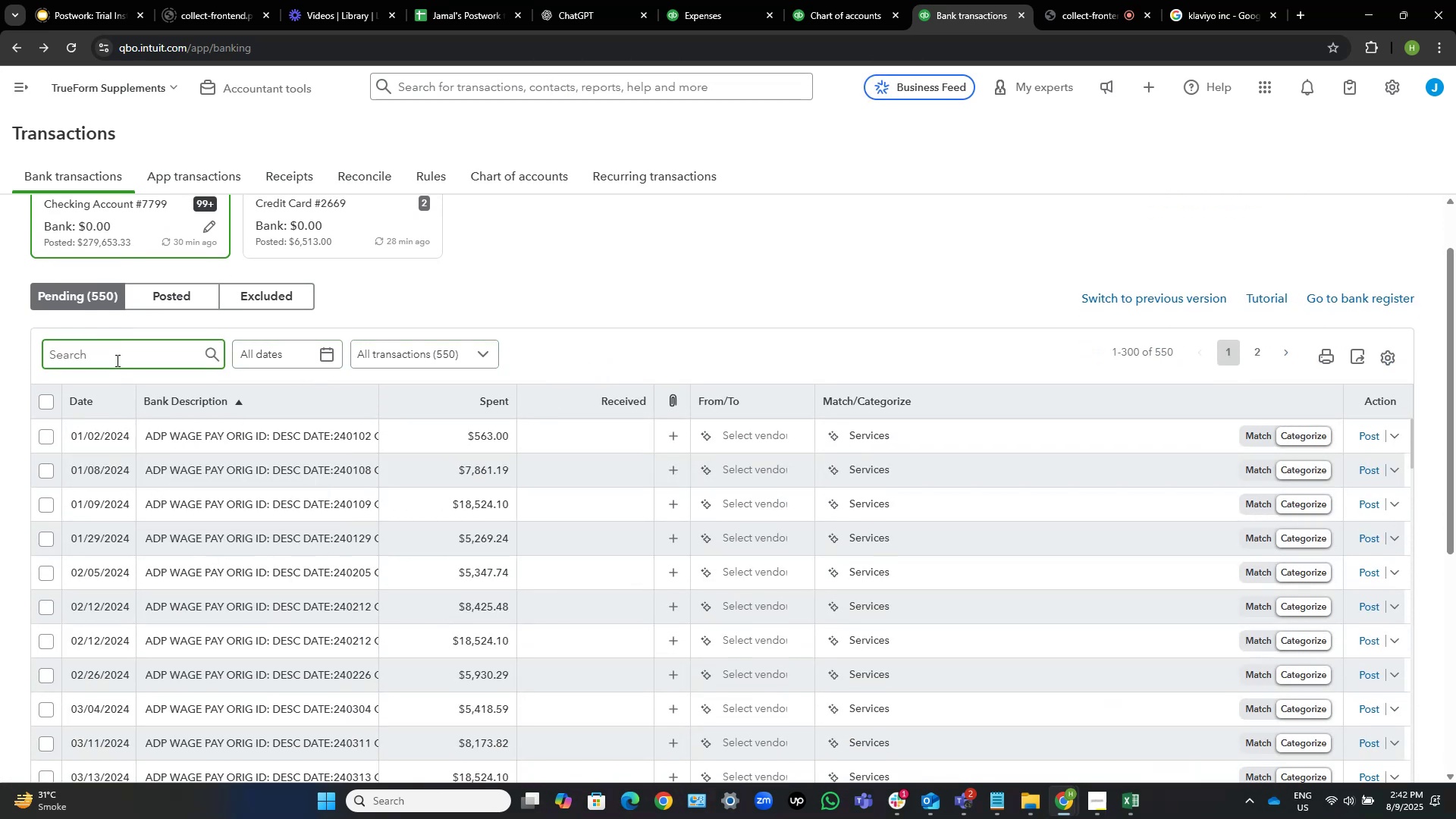 
type(ADP Wage Pay)
 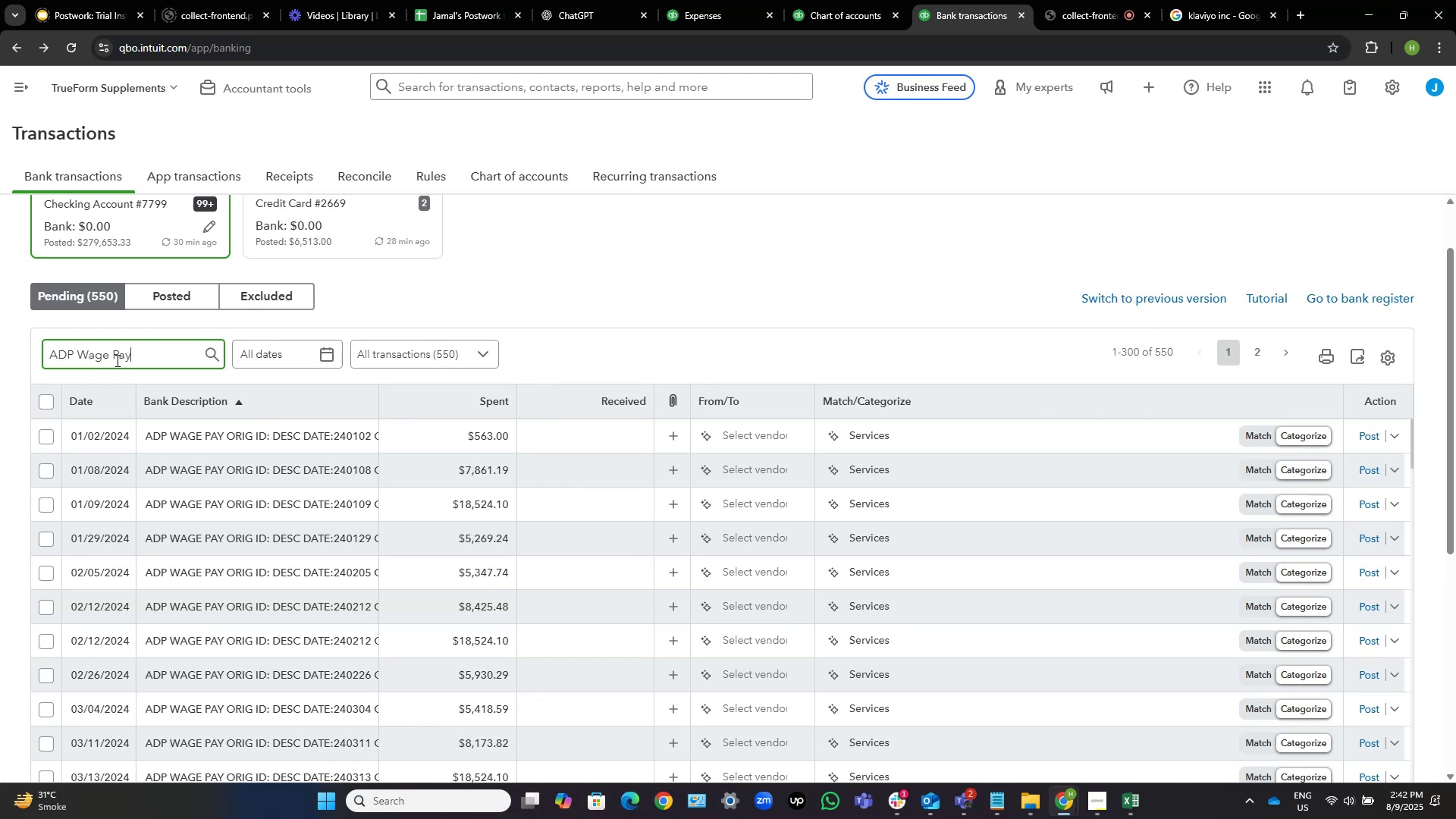 
key(Enter)
 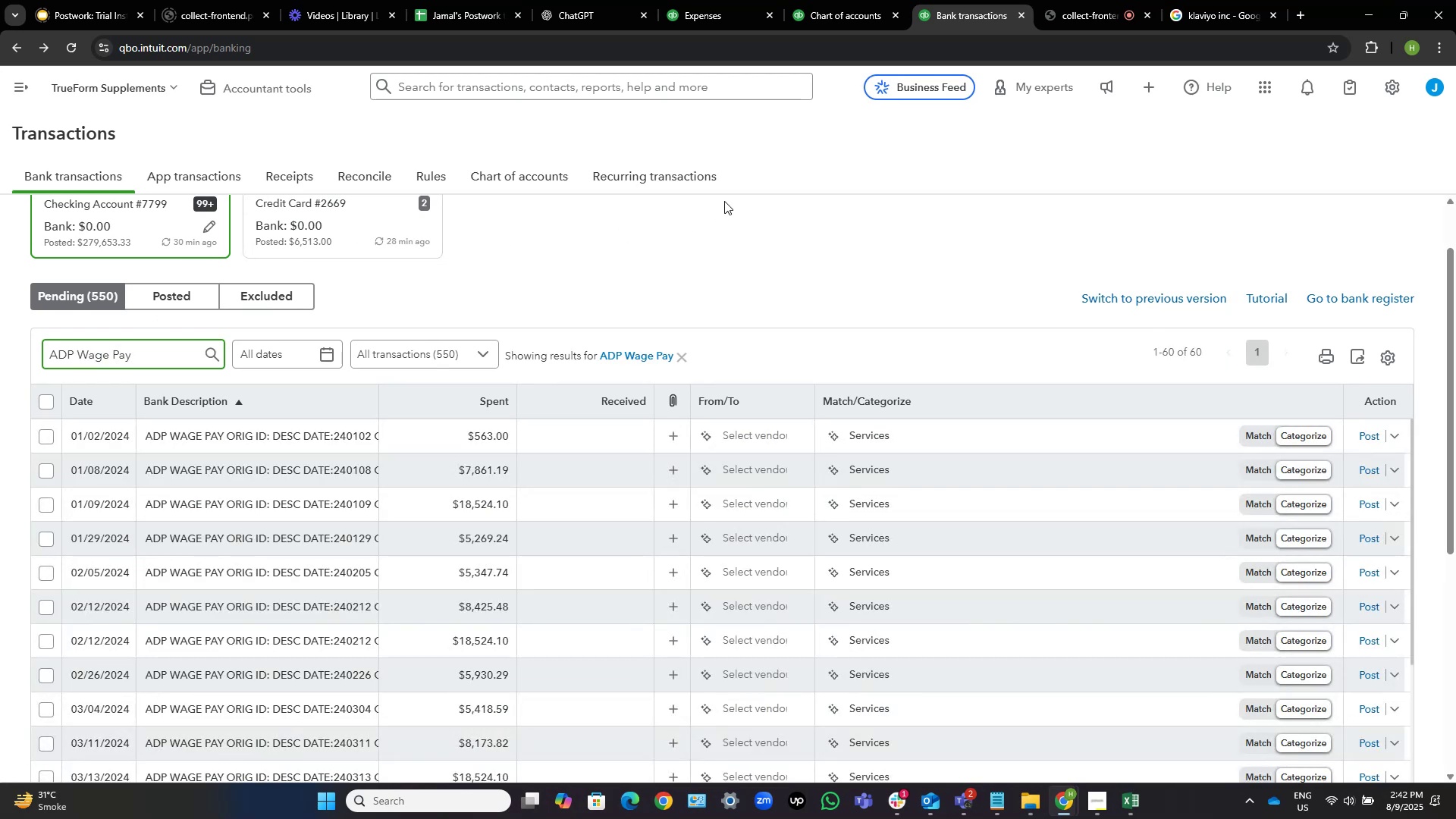 
scroll: coordinate [457, 536], scroll_direction: down, amount: 41.0
 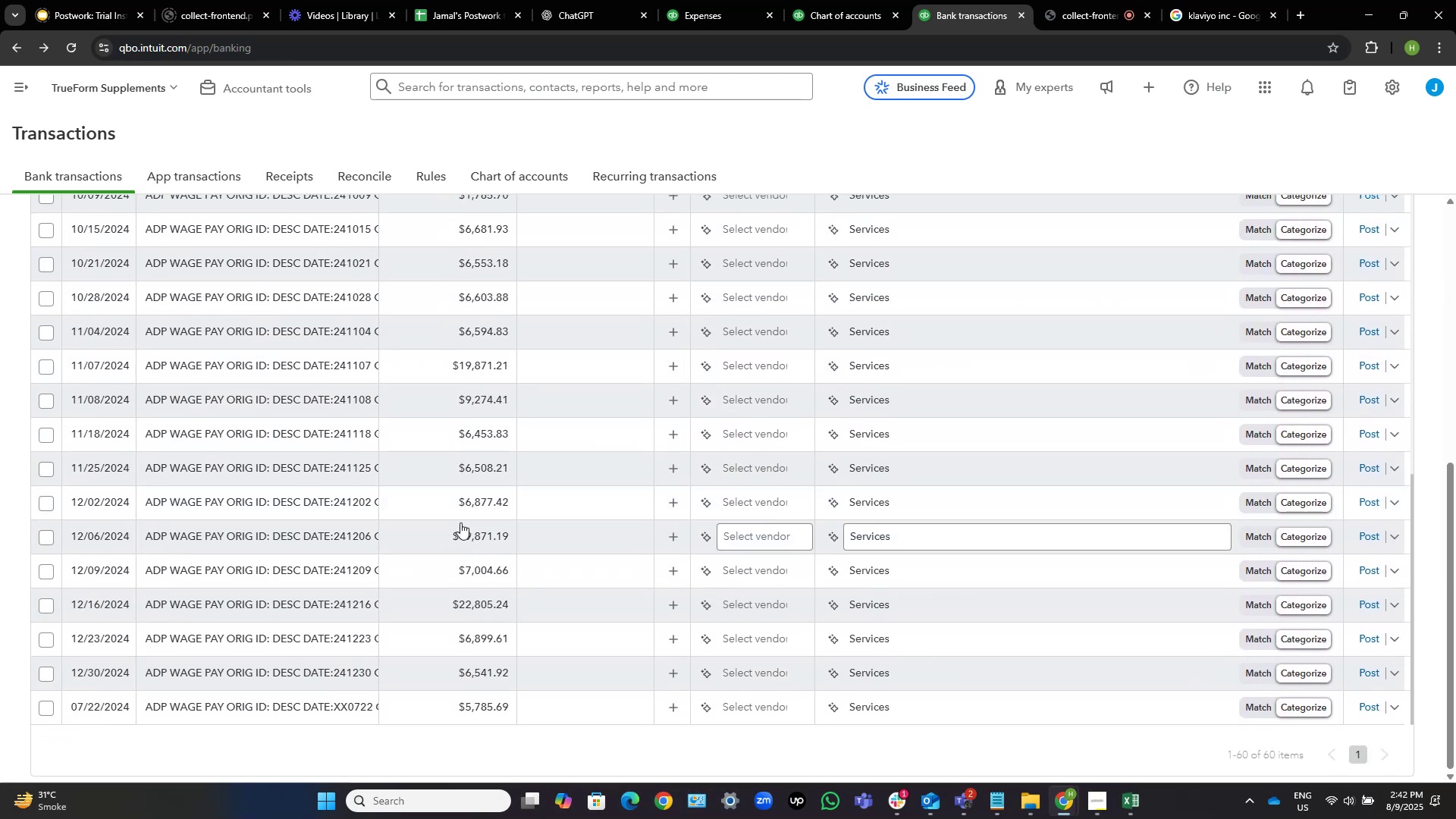 
scroll: coordinate [294, 313], scroll_direction: up, amount: 9.0
 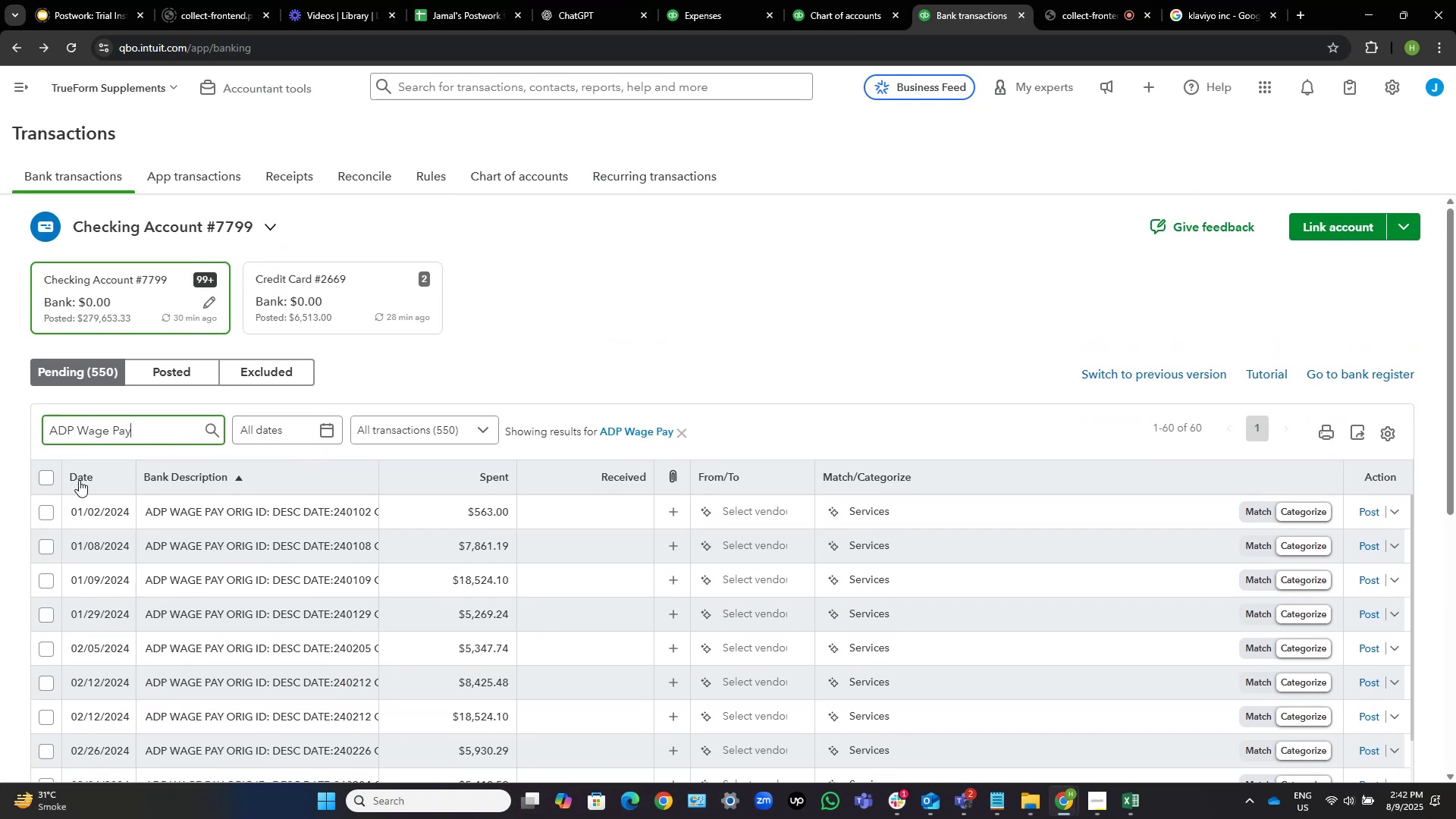 
left_click([47, 471])
 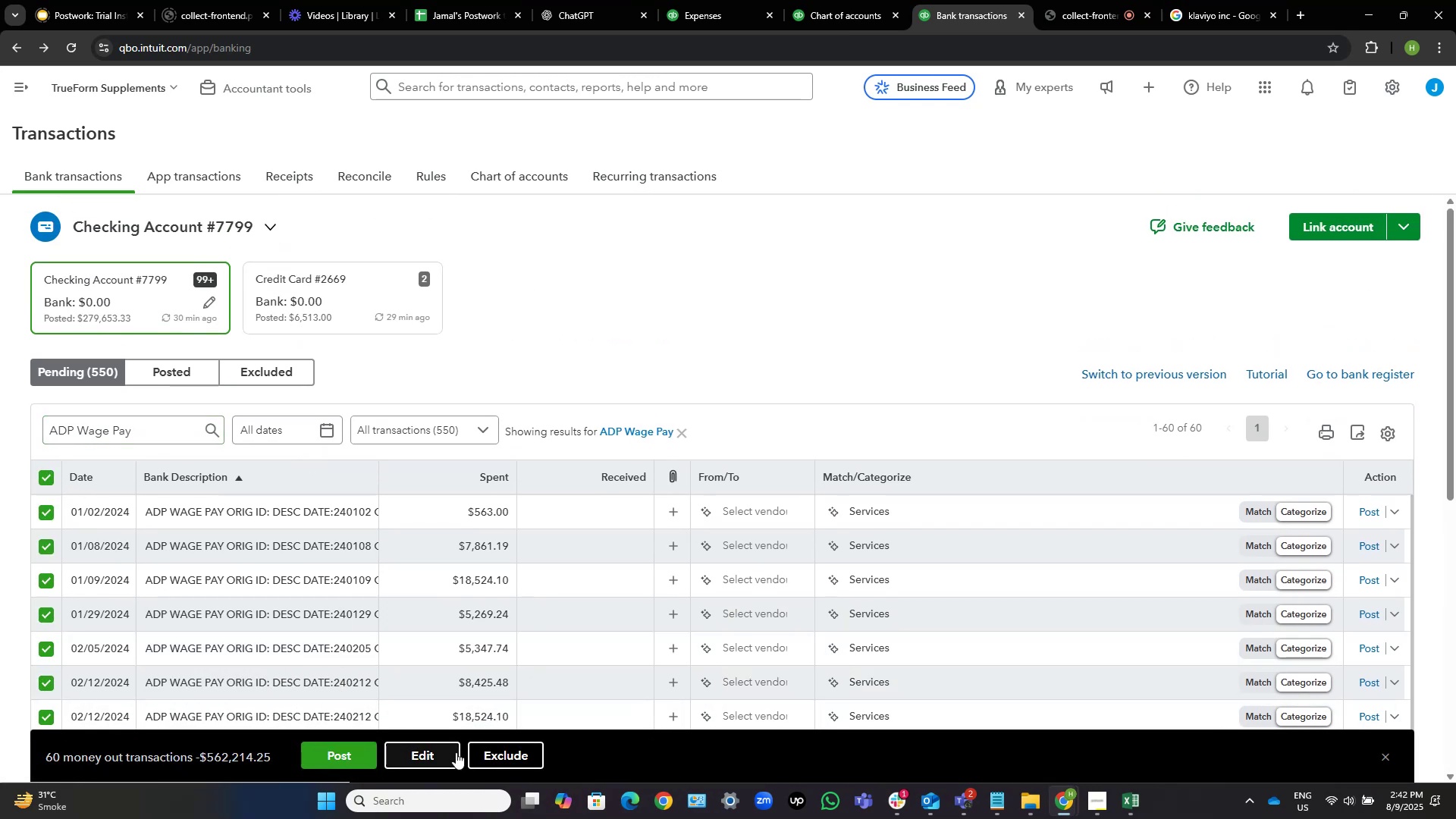 
left_click([433, 754])
 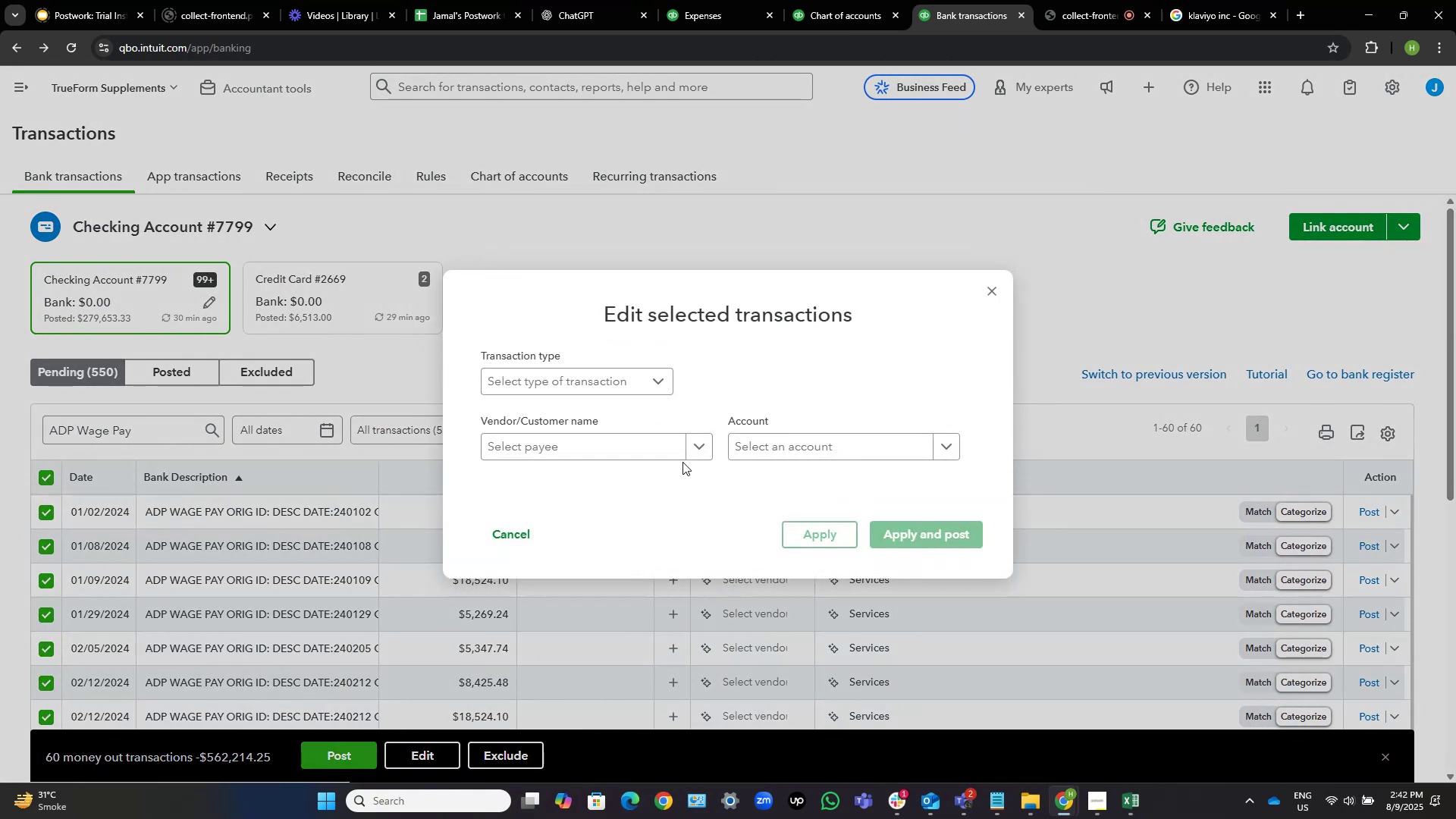 
left_click([670, 452])
 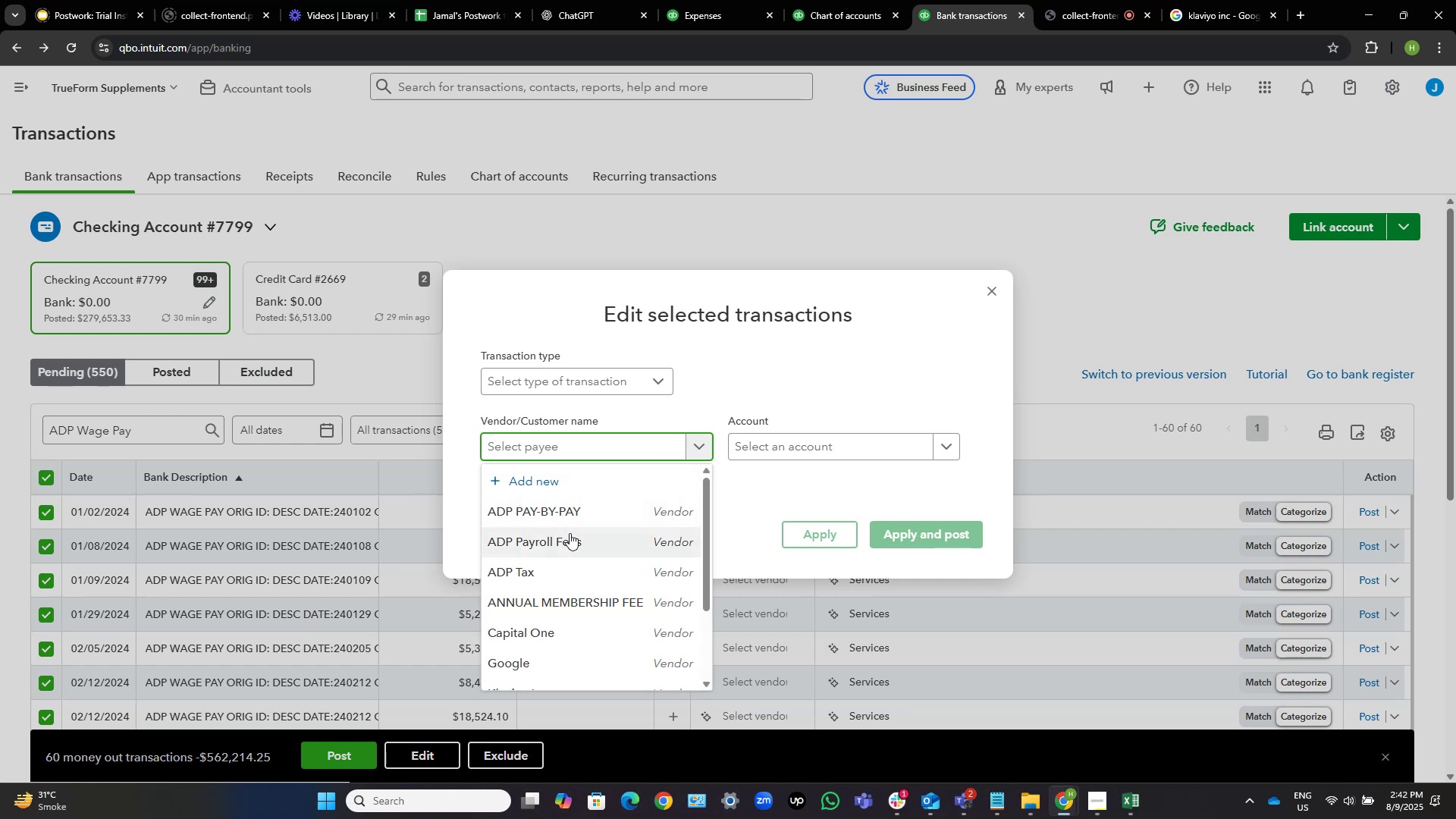 
wait(5.67)
 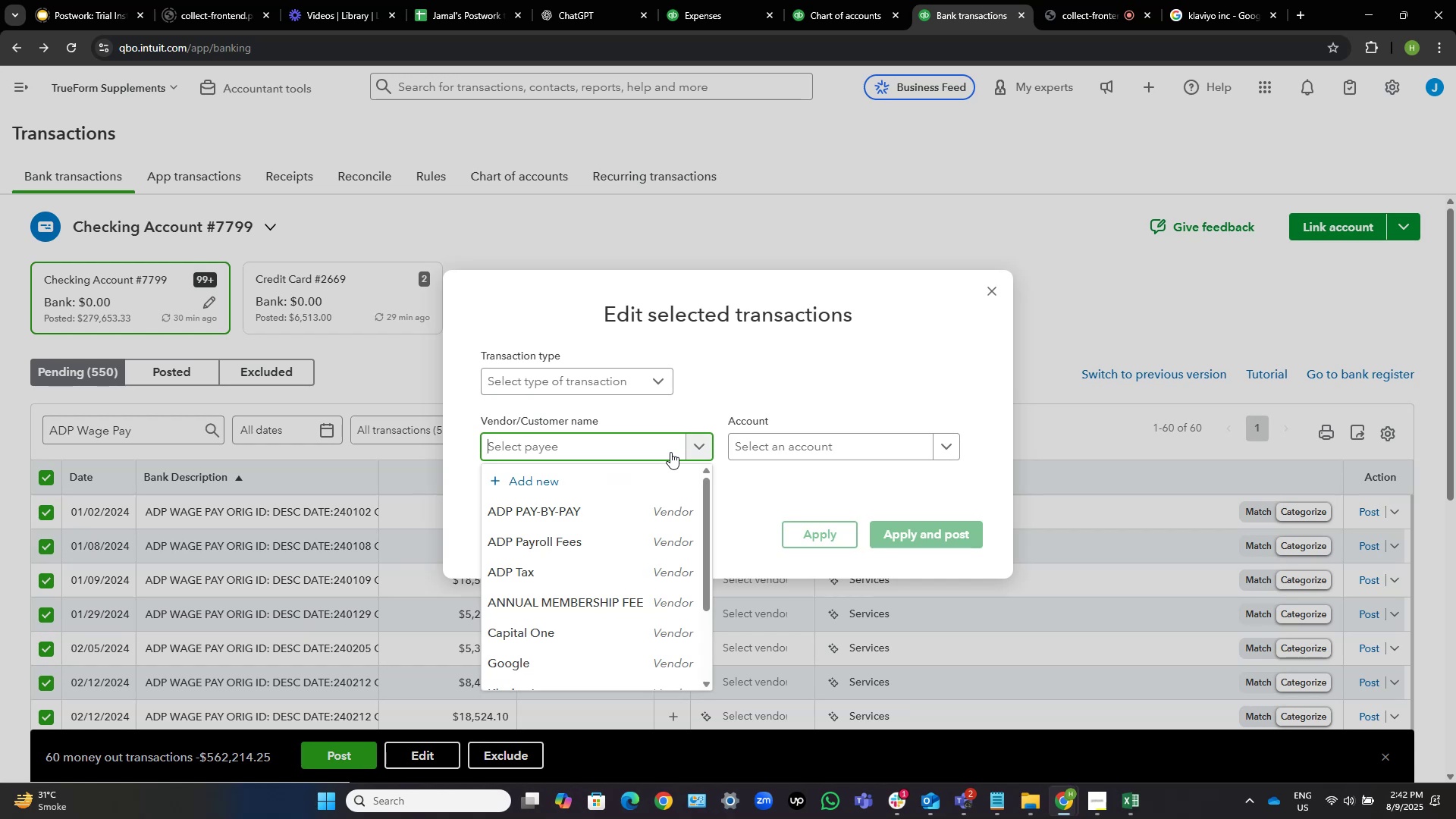 
scroll: coordinate [568, 549], scroll_direction: down, amount: 5.0
 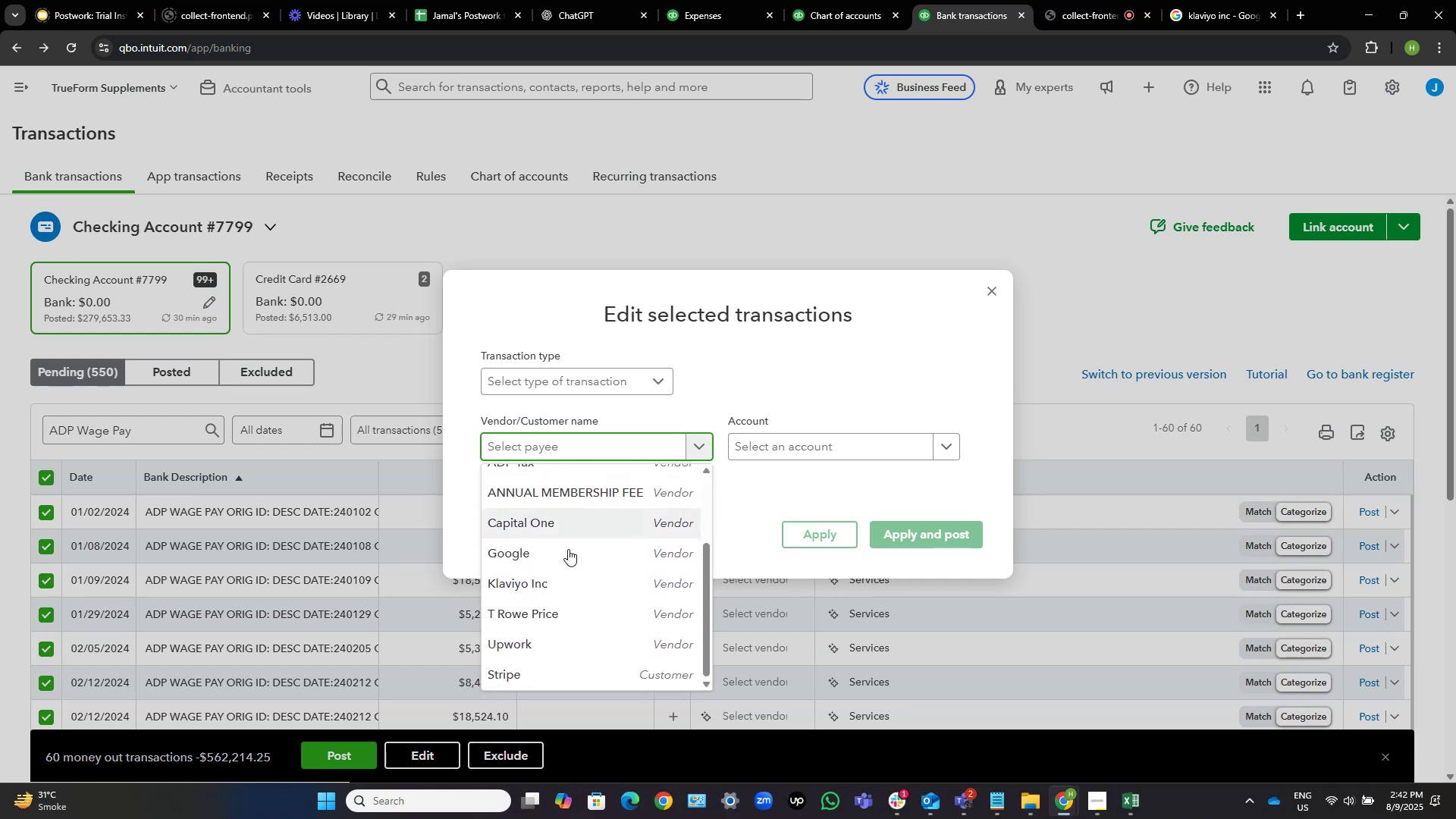 
scroll: coordinate [568, 549], scroll_direction: up, amount: 3.0
 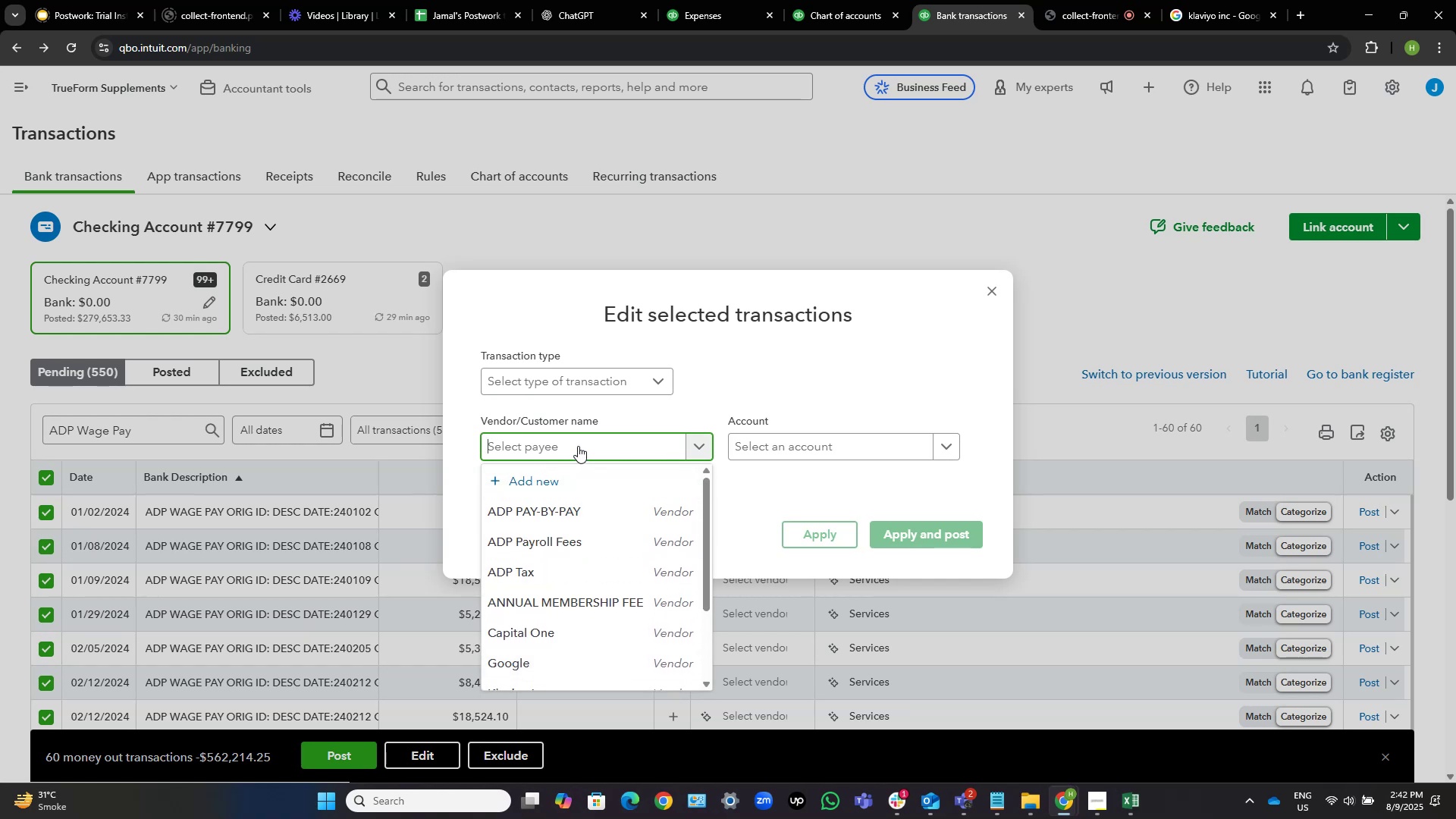 
type(ADP )
 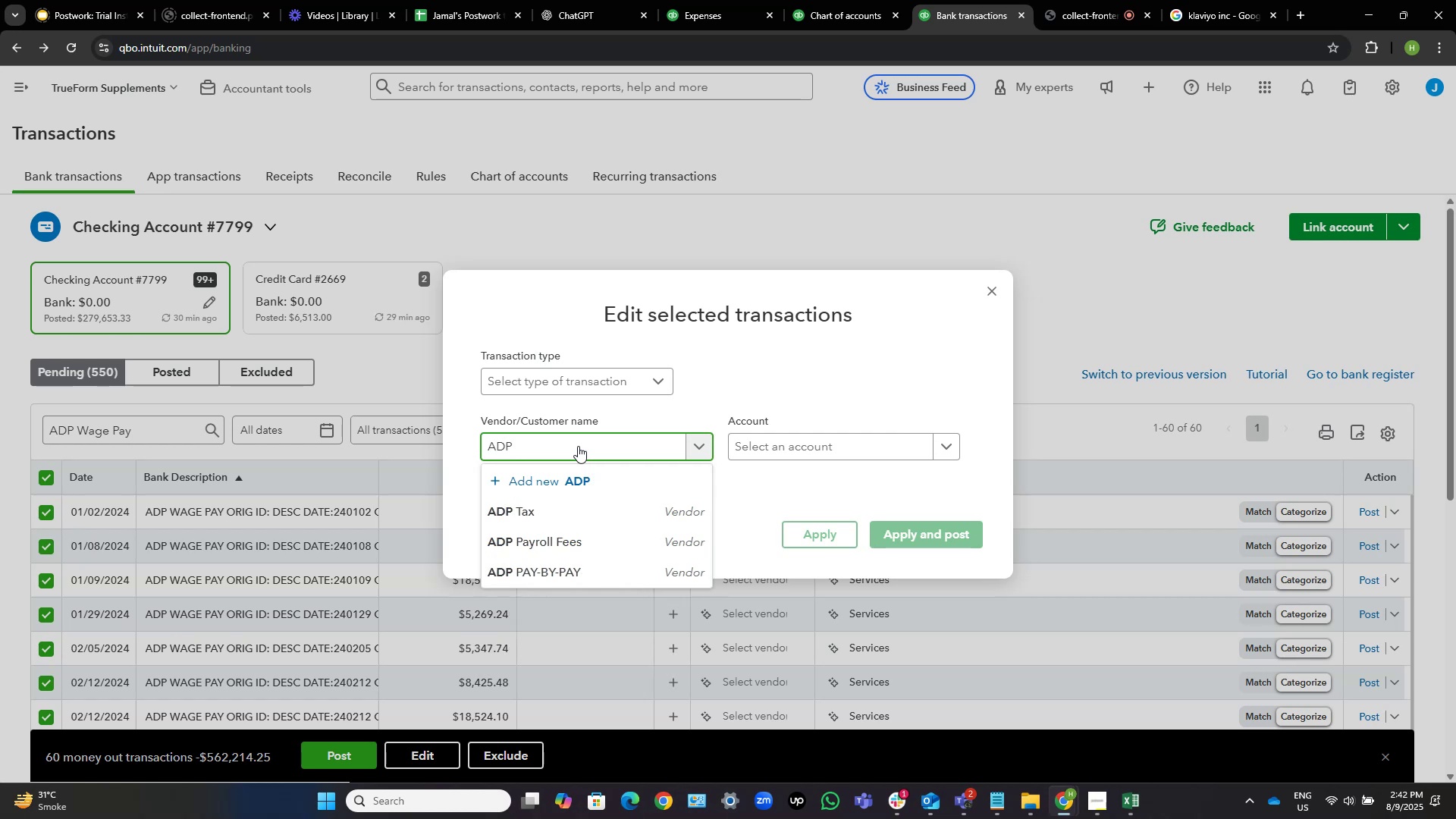 
type(Wa)
key(Backspace)
type(AGE PAY)
 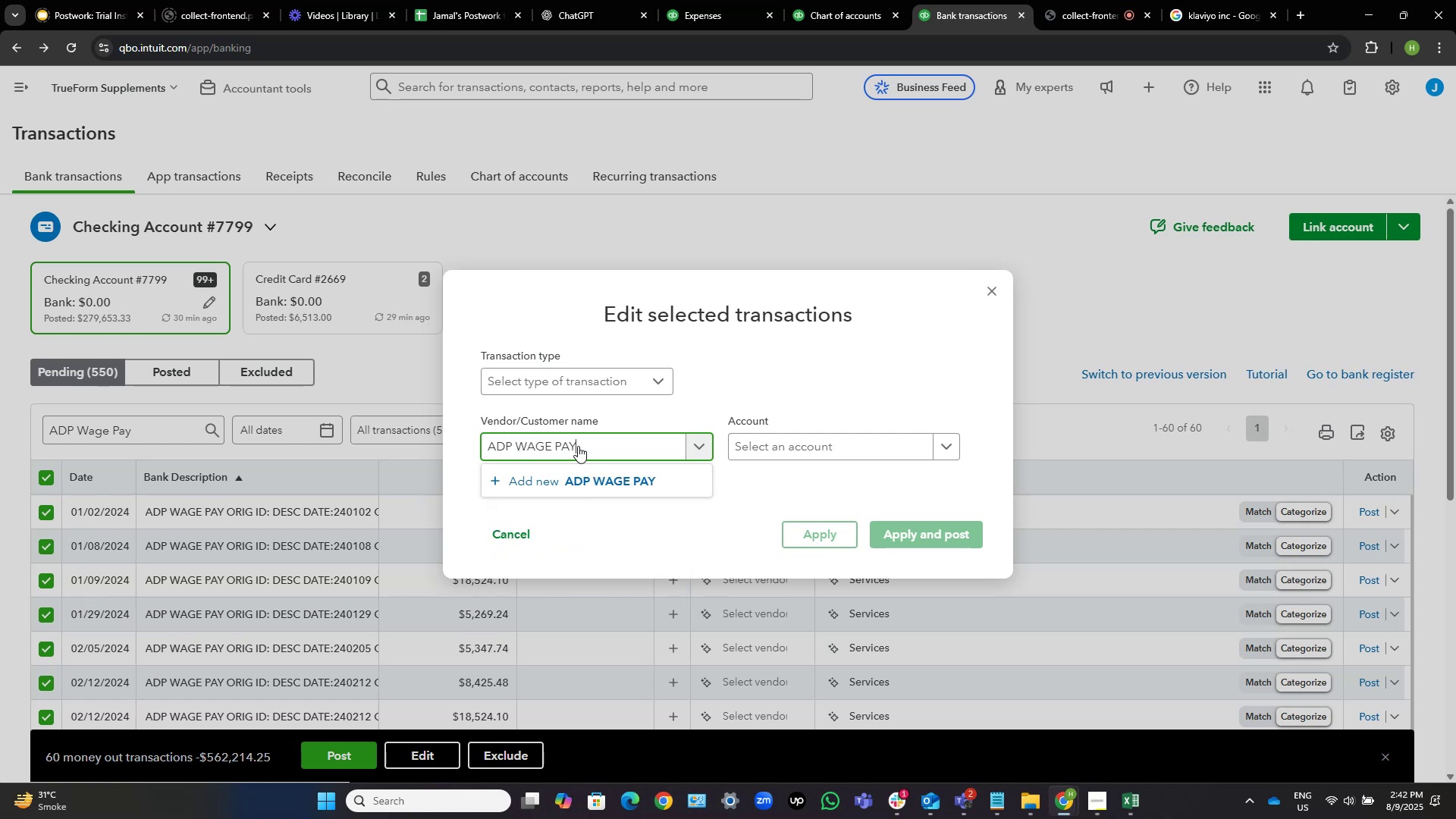 
left_click([598, 479])
 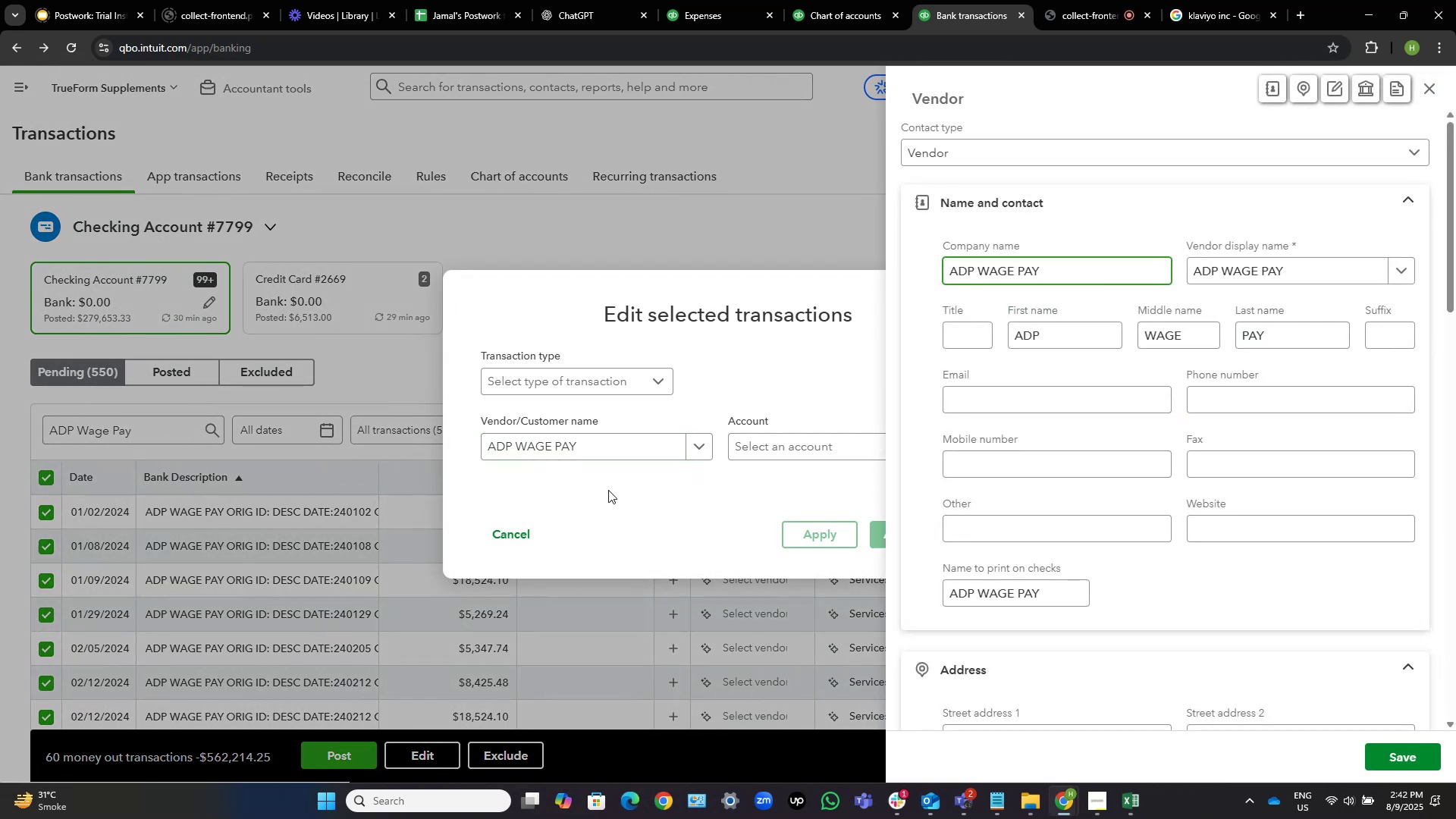 
wait(6.92)
 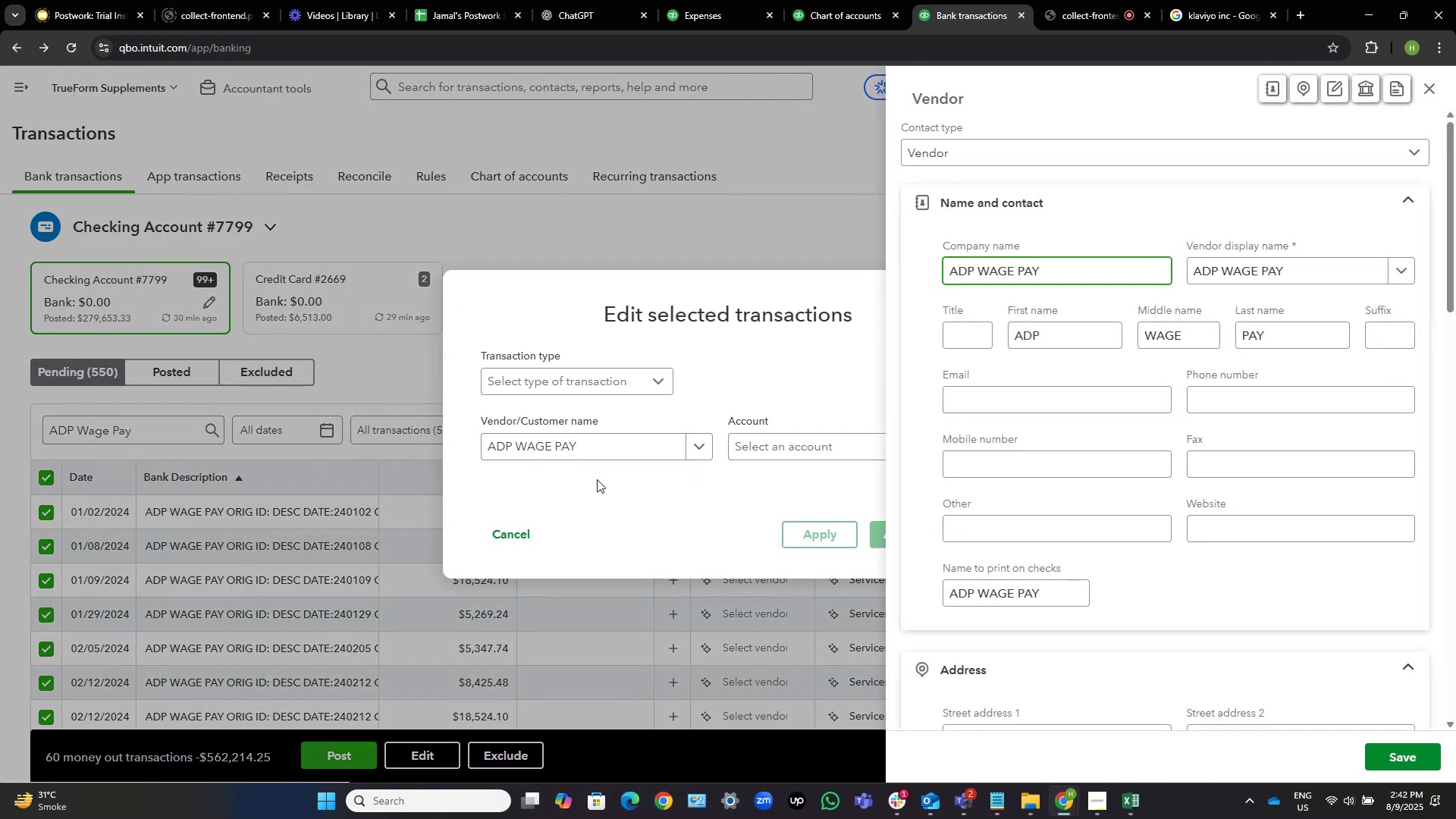 
left_click([1414, 754])
 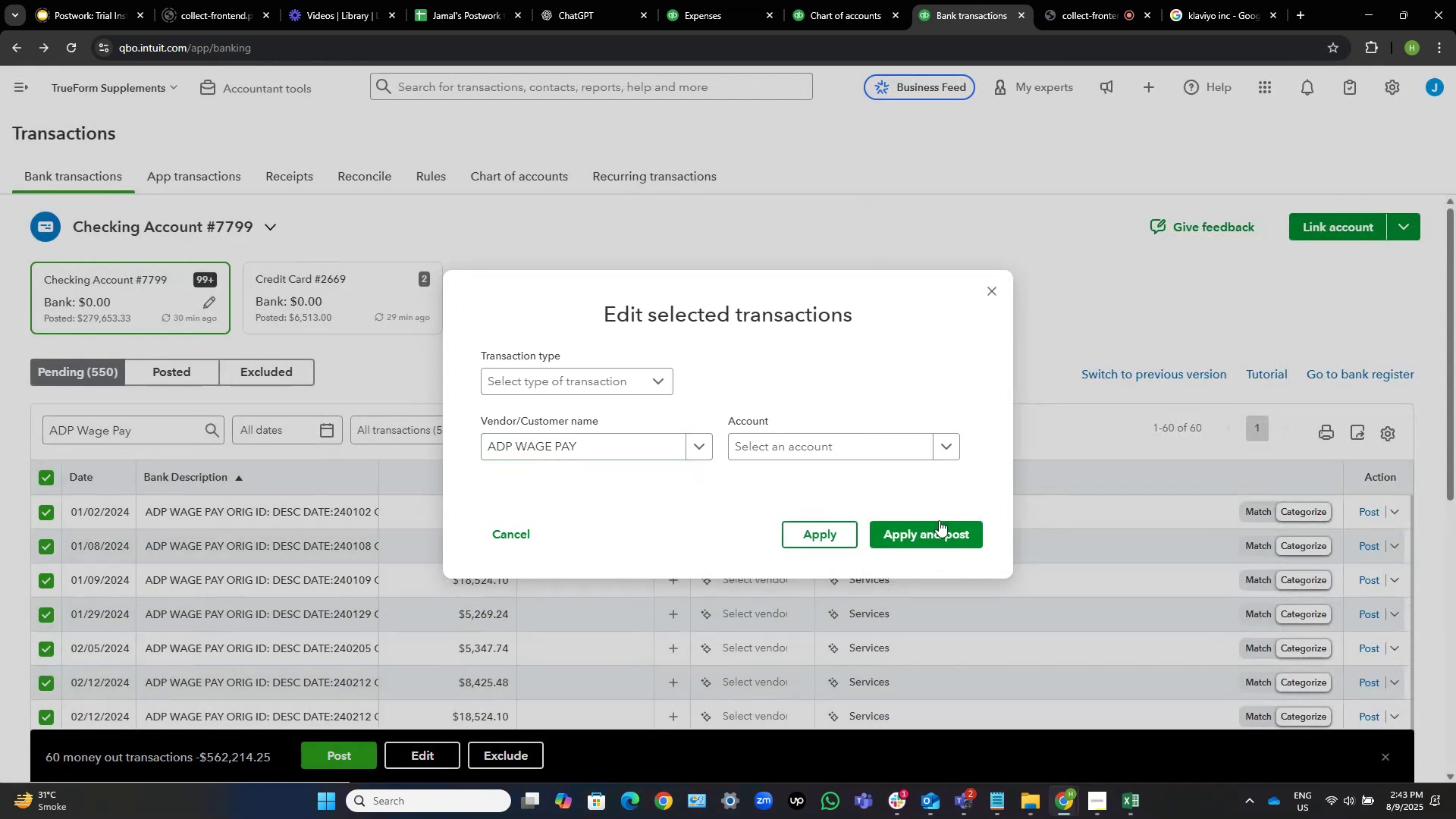 
left_click([875, 443])
 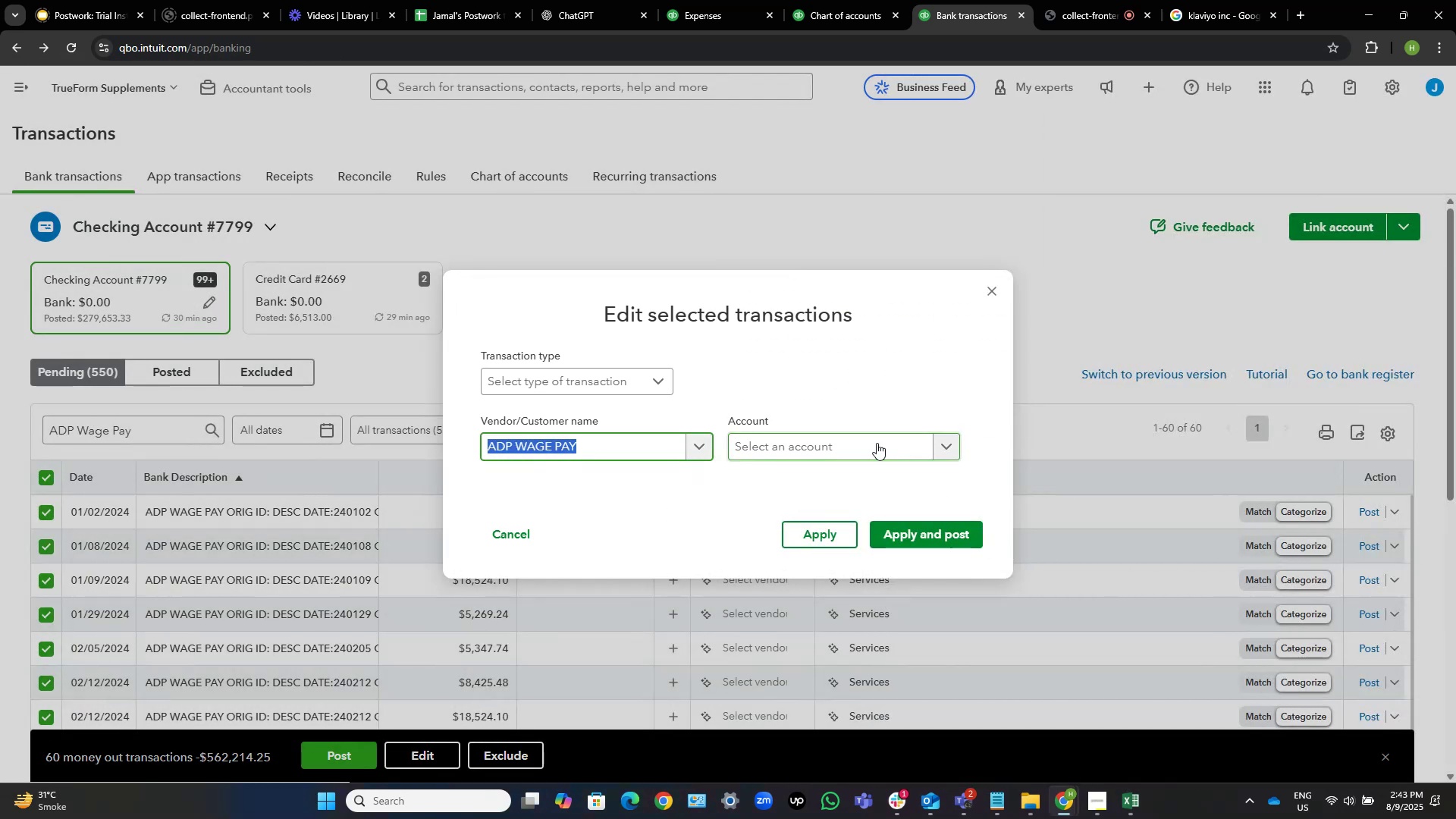 
left_click([877, 443])
 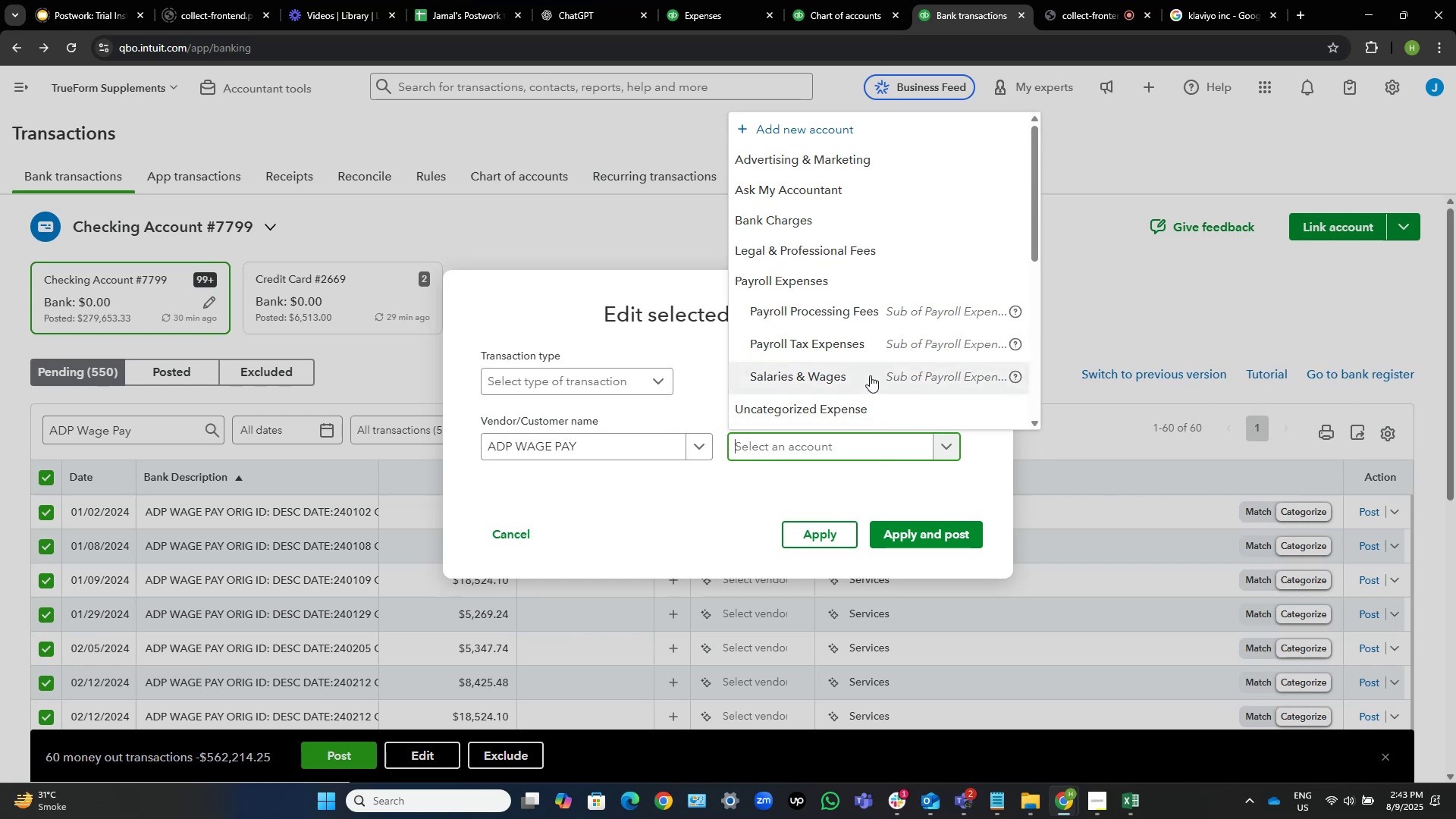 
left_click([870, 375])
 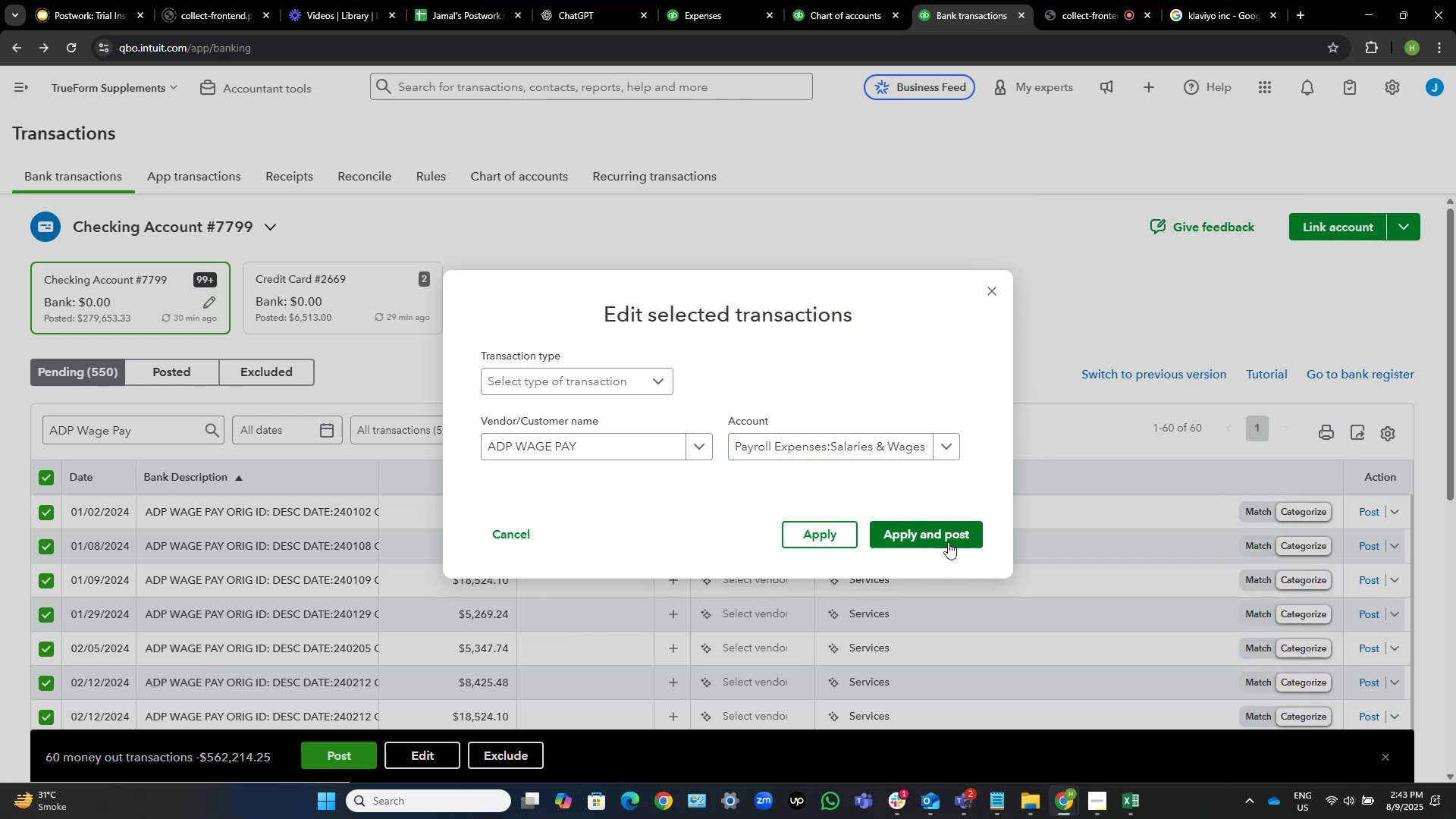 
left_click([948, 540])
 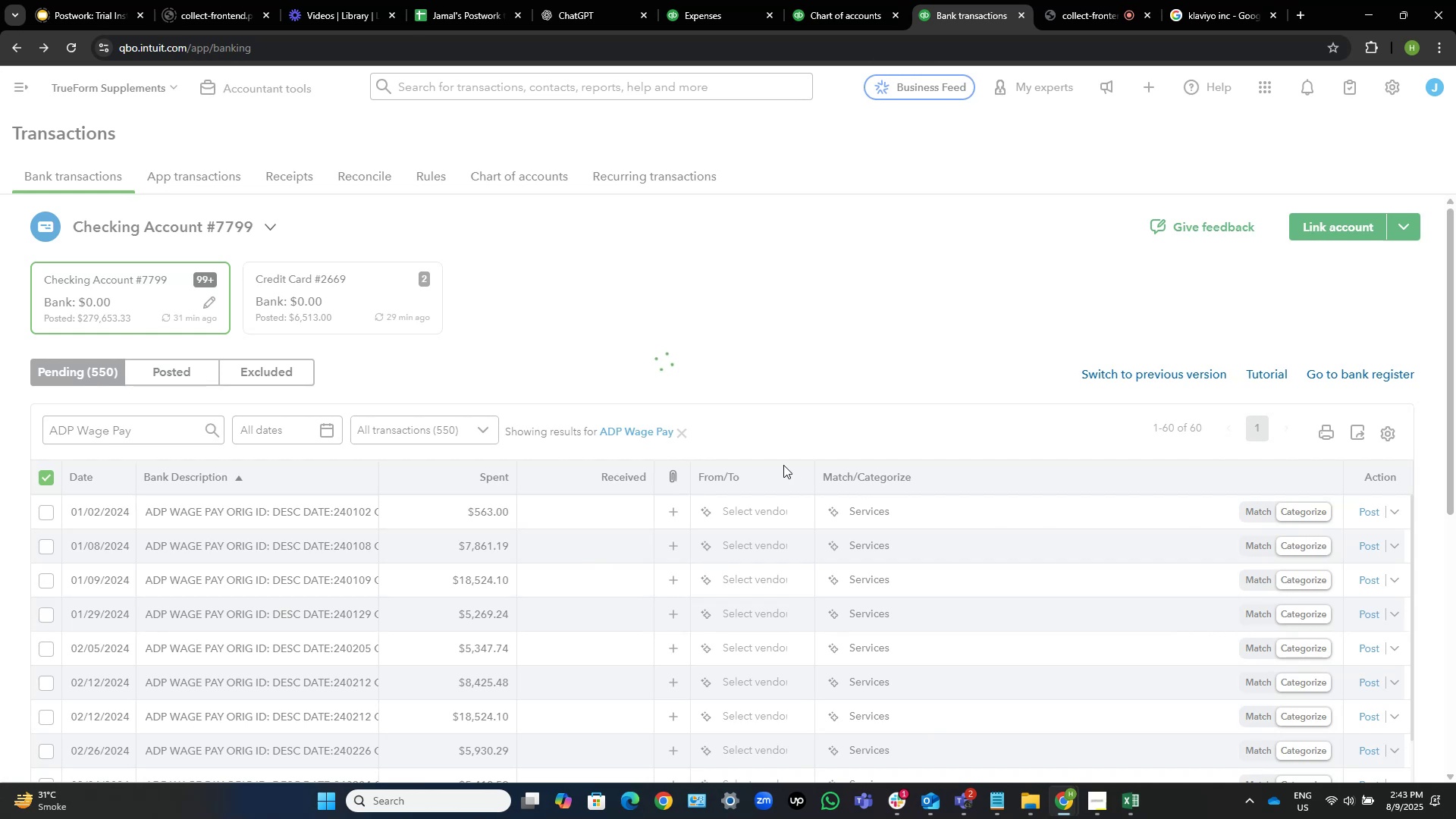 
wait(8.44)
 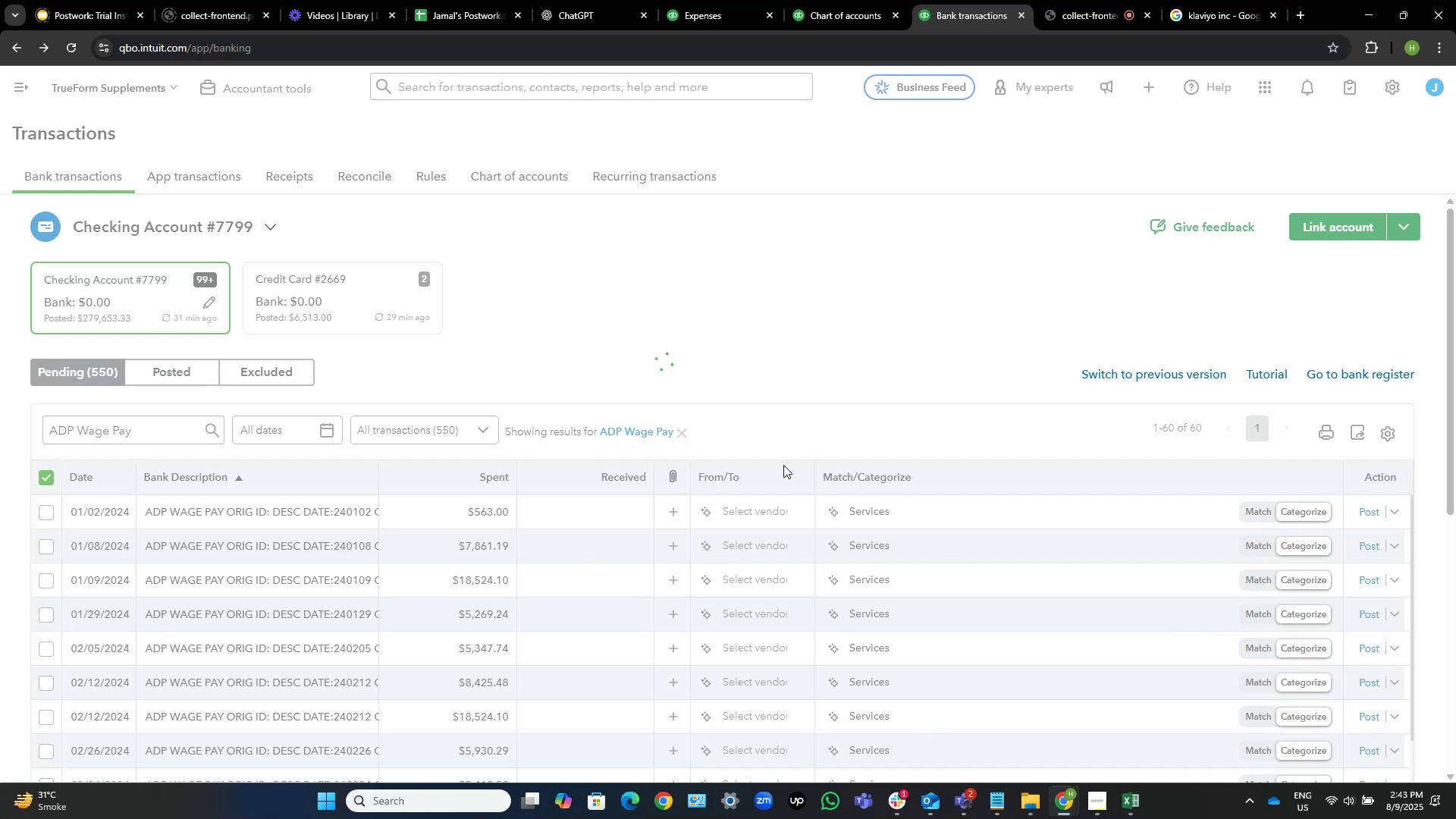 
left_click([682, 435])
 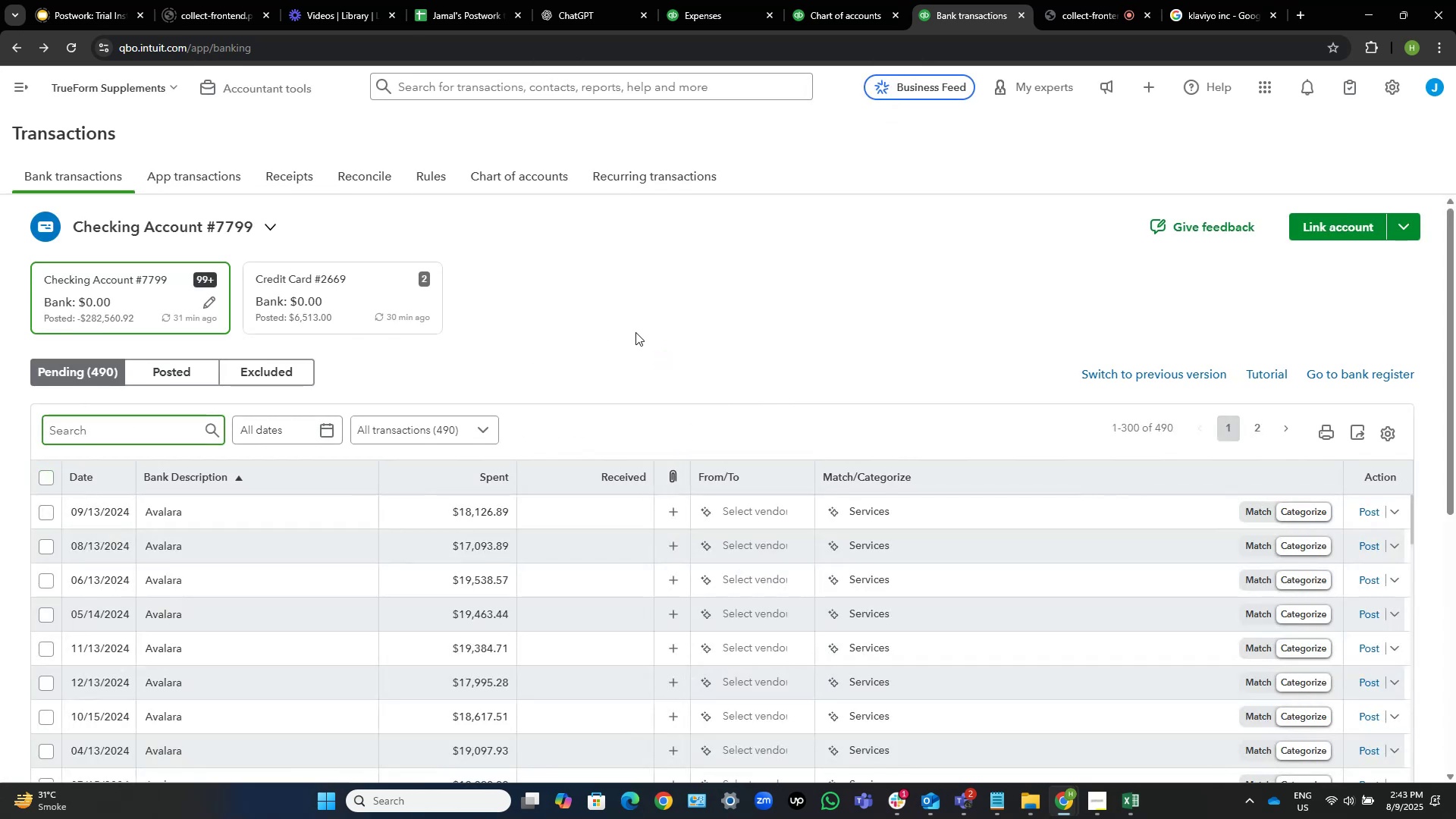 
left_click([1074, 0])
 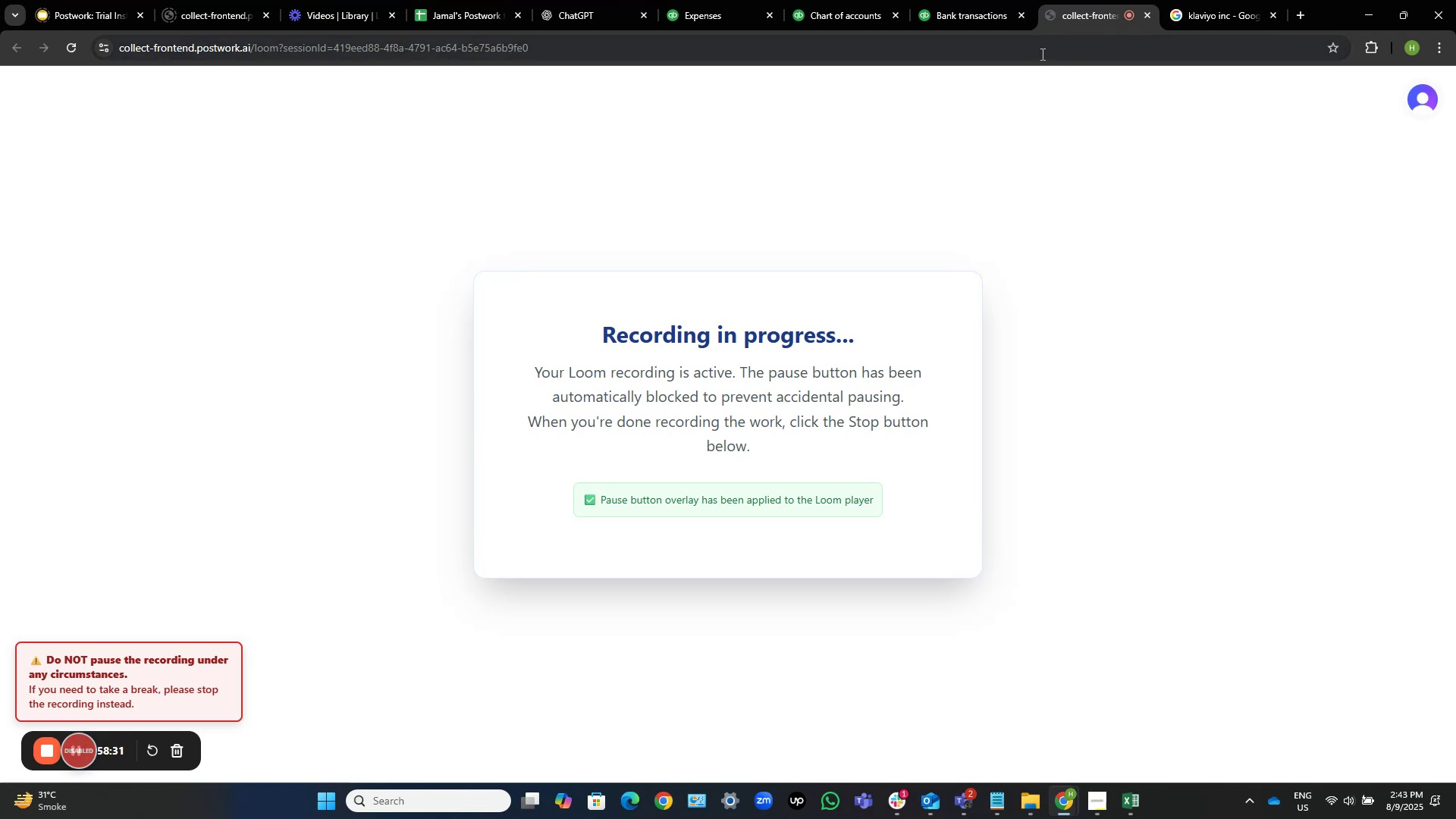 
left_click([991, 0])
 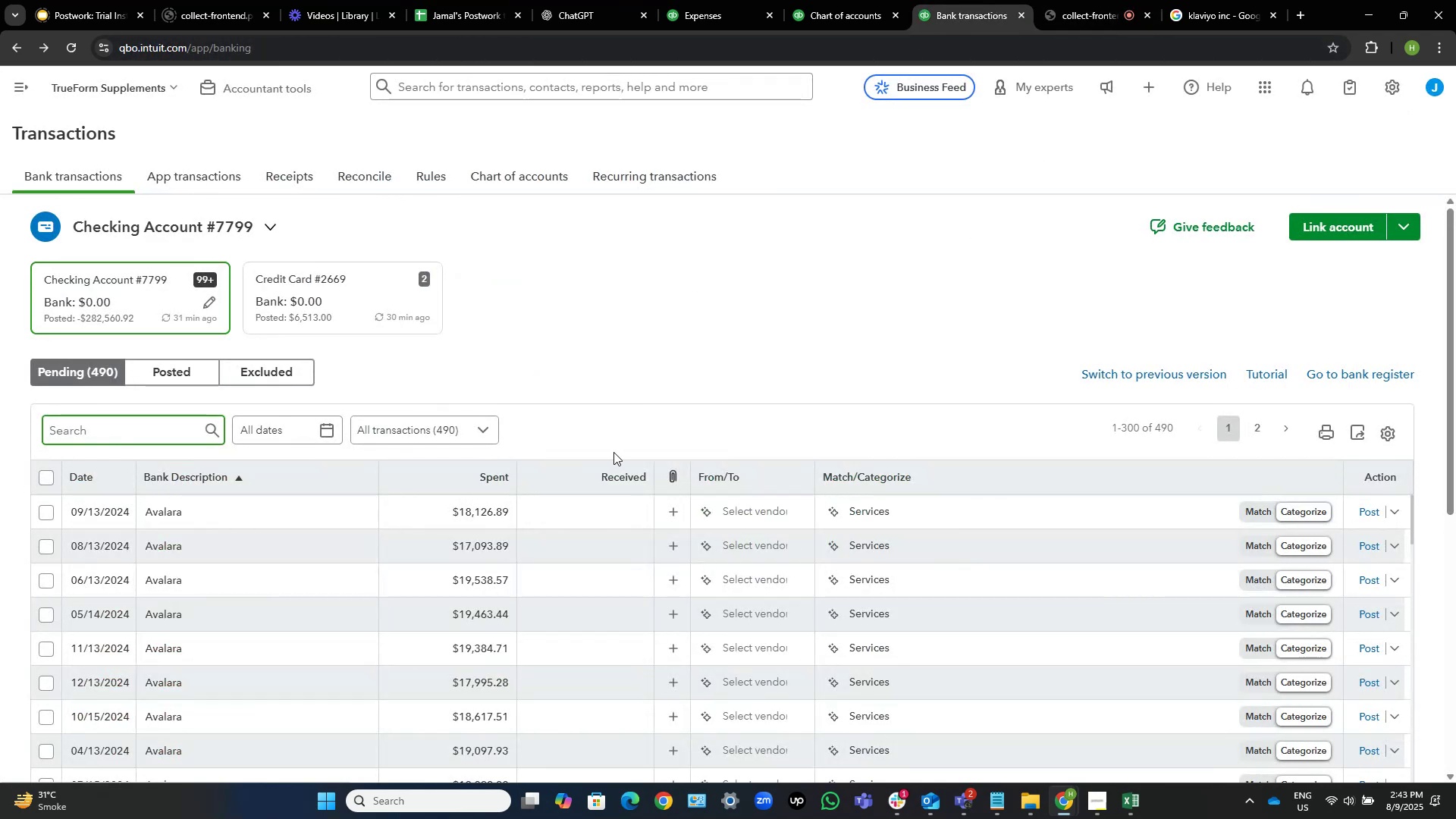 
scroll: coordinate [708, 364], scroll_direction: down, amount: 3.0
 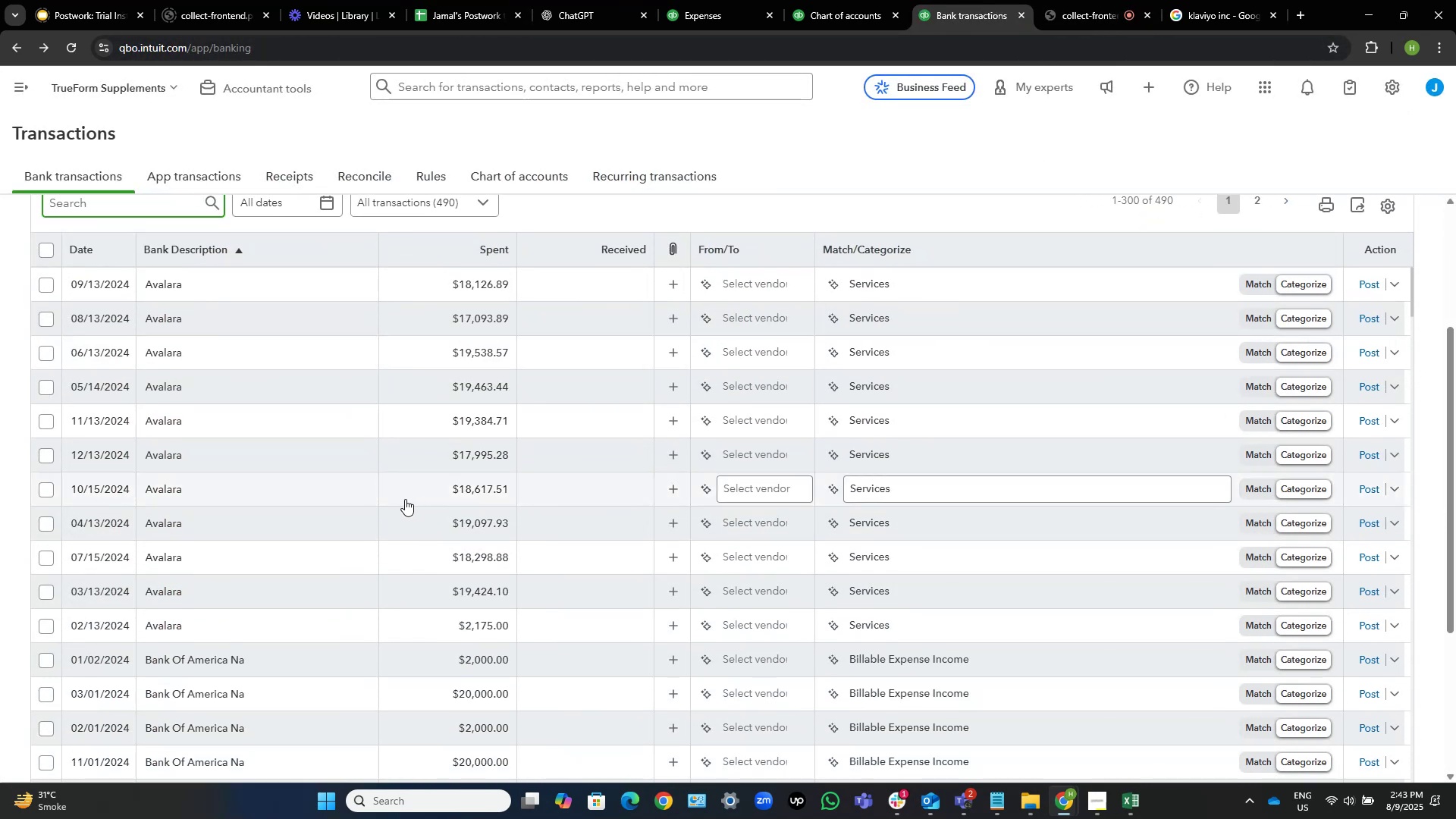 
wait(5.97)
 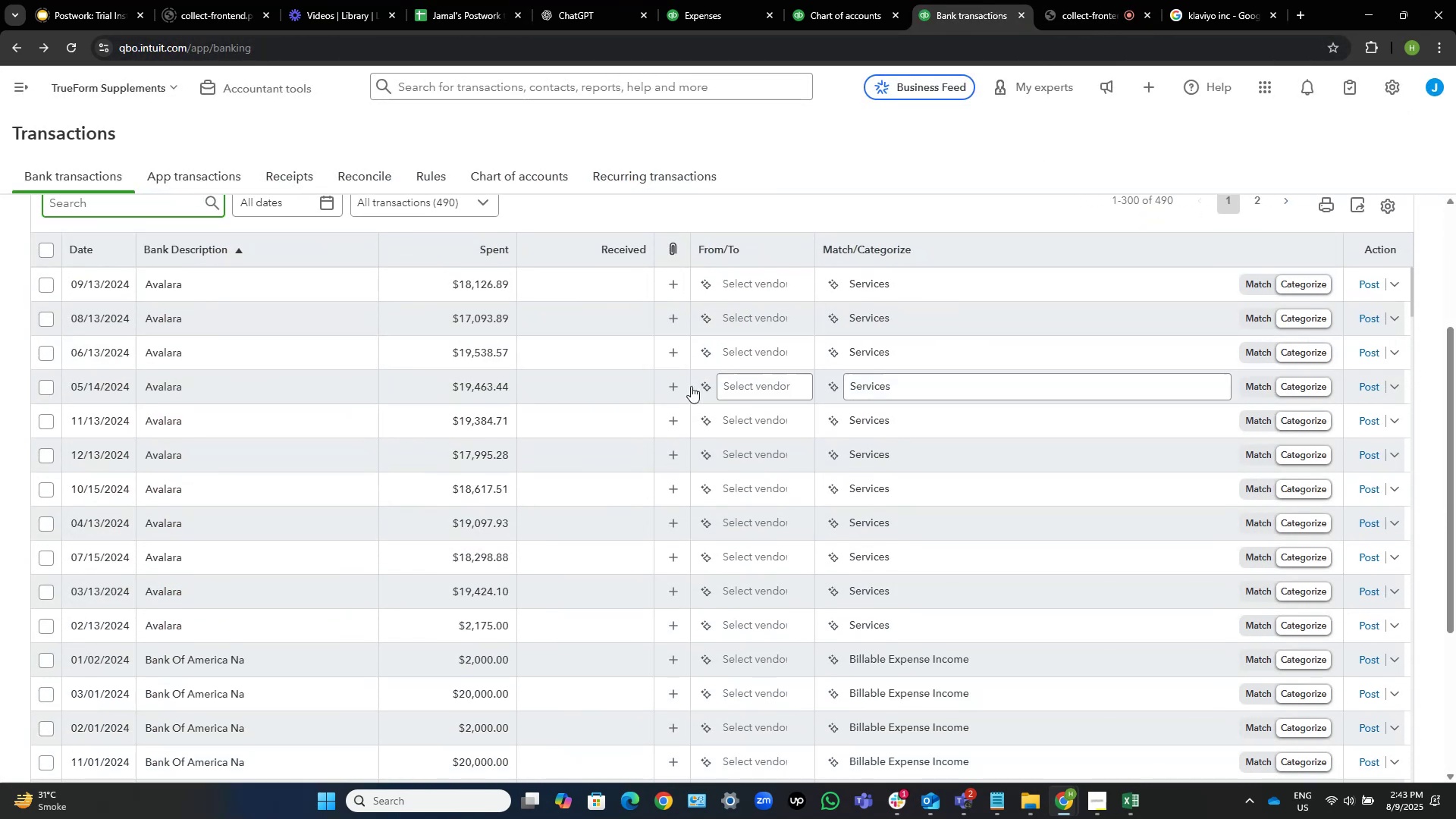 
left_click([180, 281])
 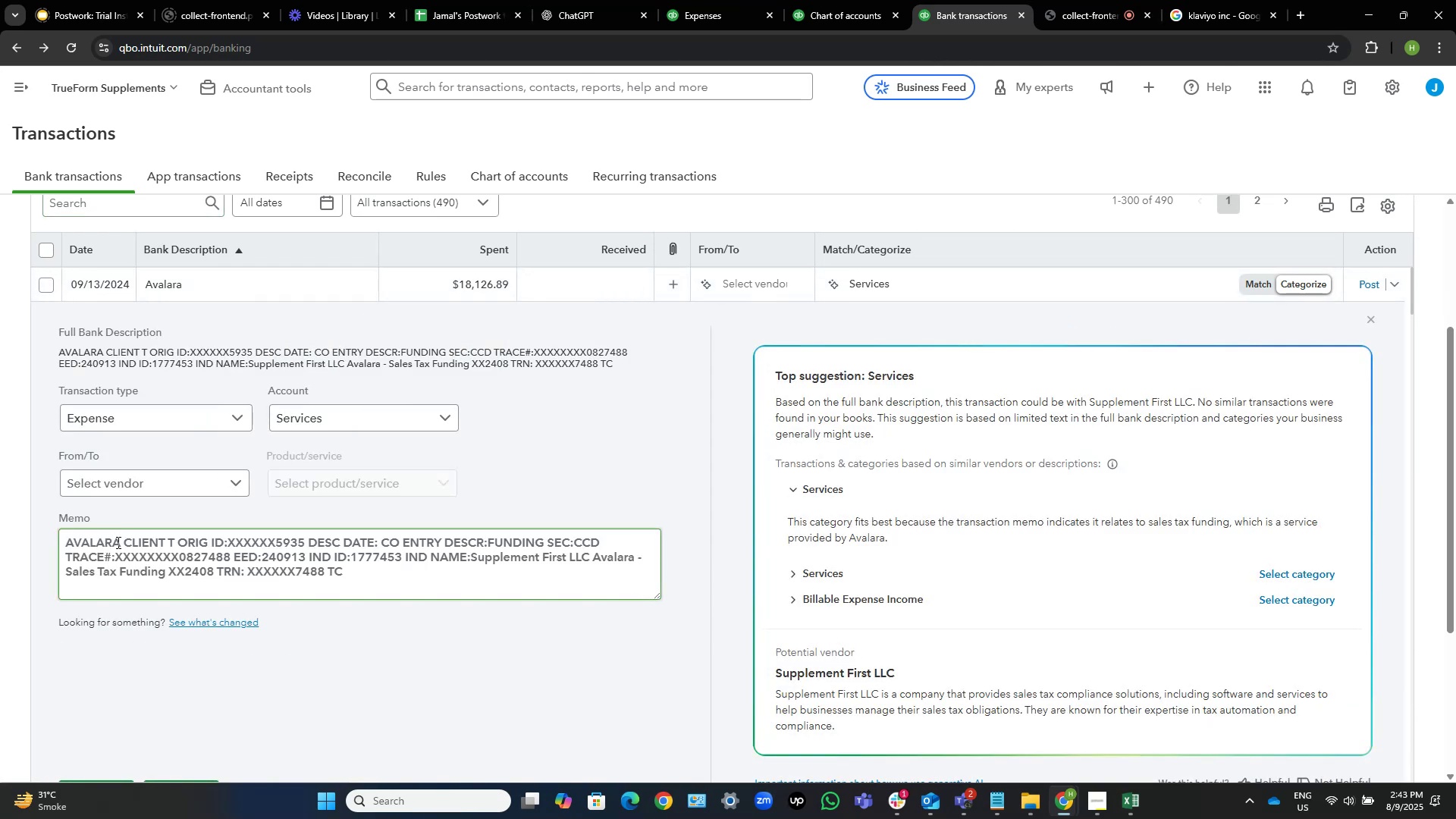 
left_click_drag(start_coordinate=[122, 542], to_coordinate=[58, 540])
 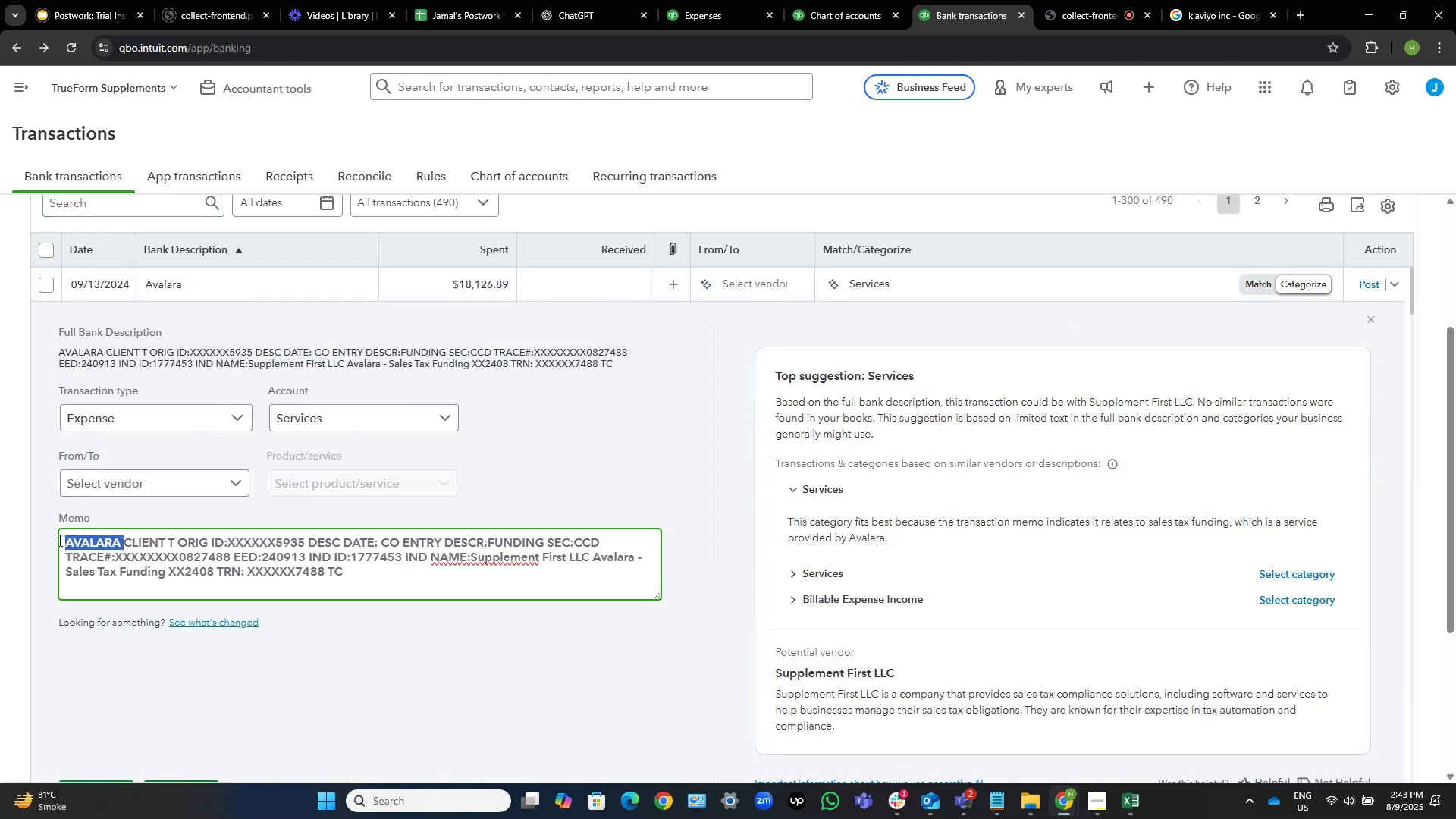 
hold_key(key=ControlLeft, duration=0.73)
 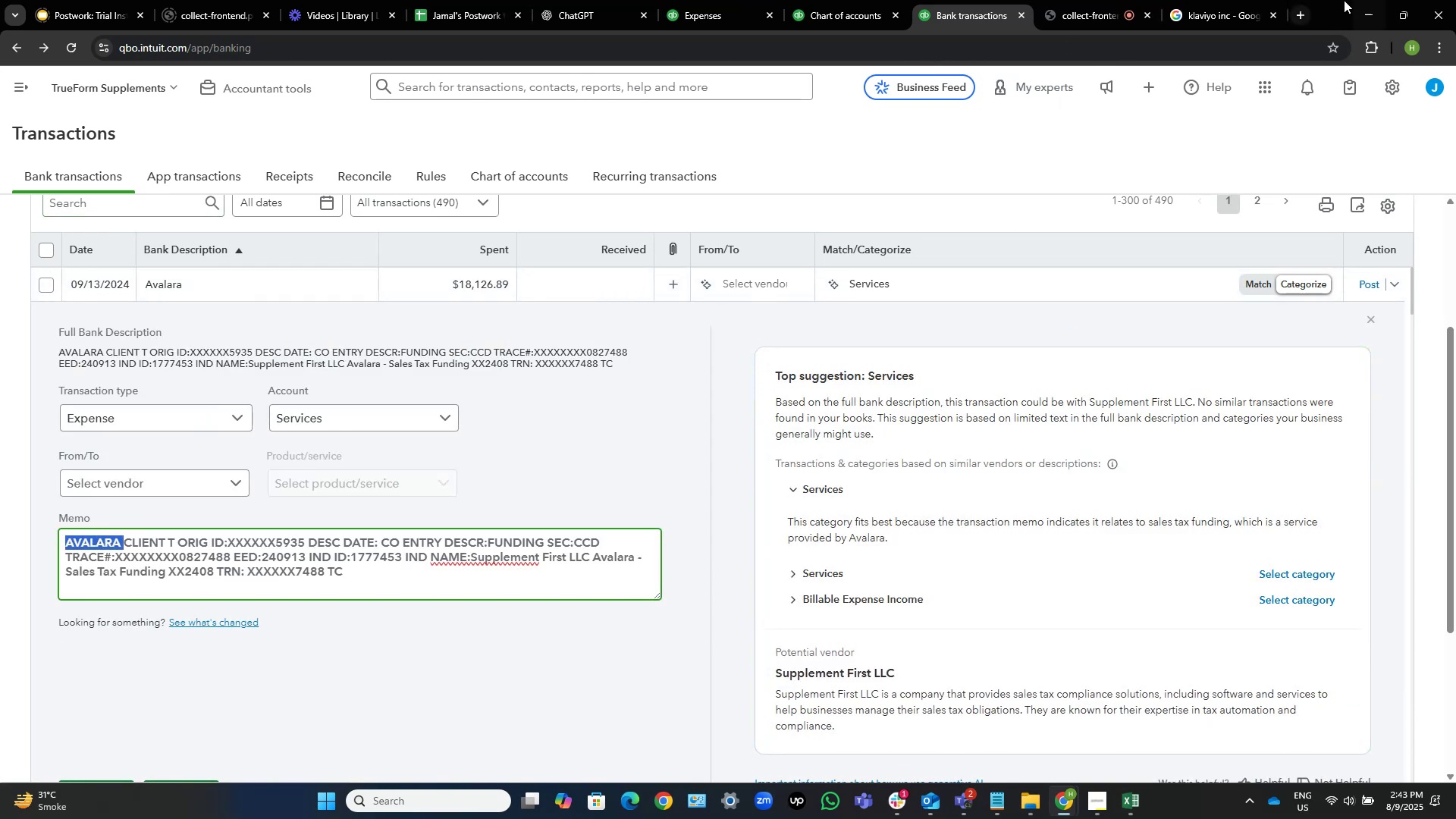 
hold_key(key=C, duration=0.37)
 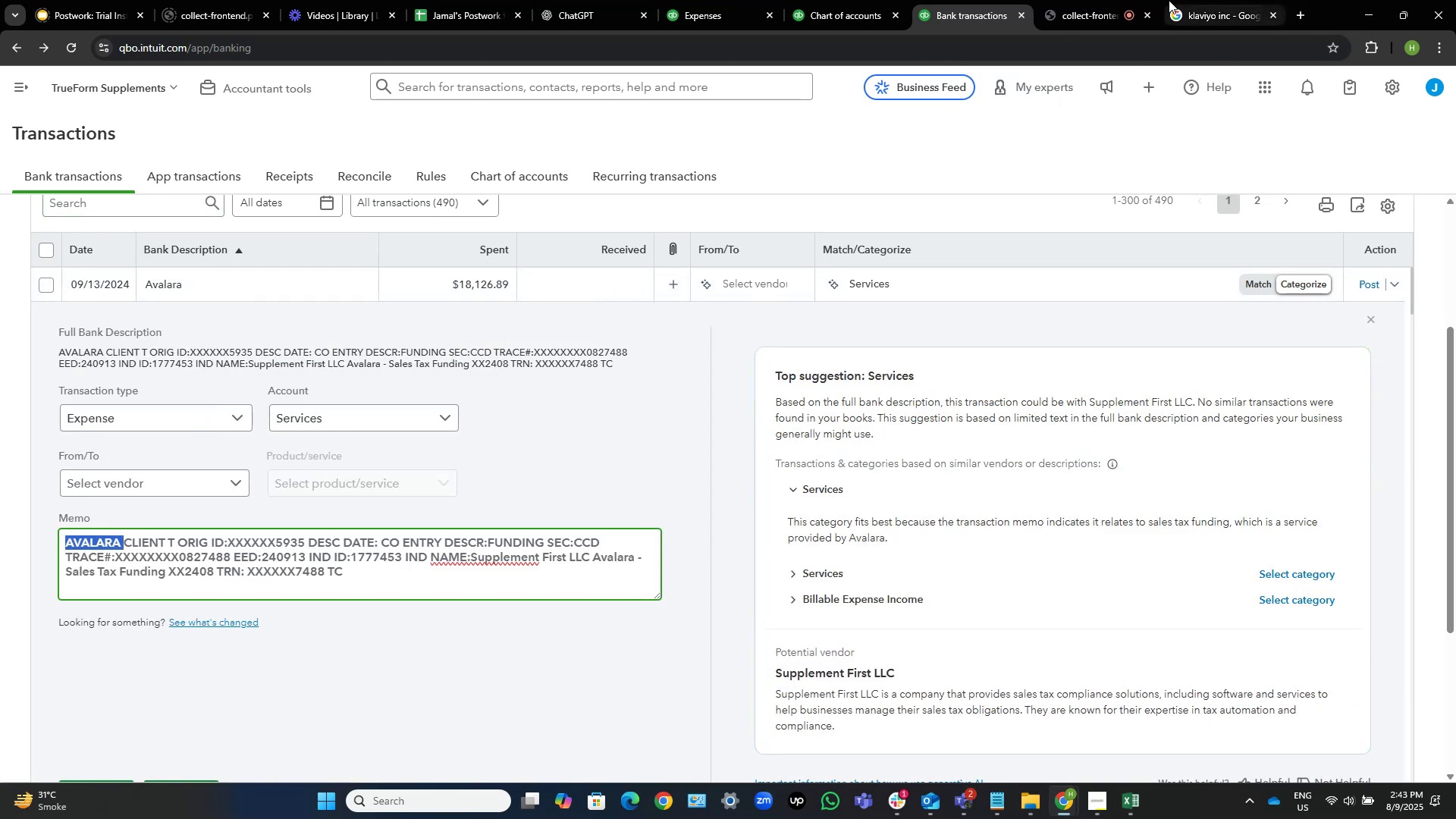 
left_click([1204, 0])
 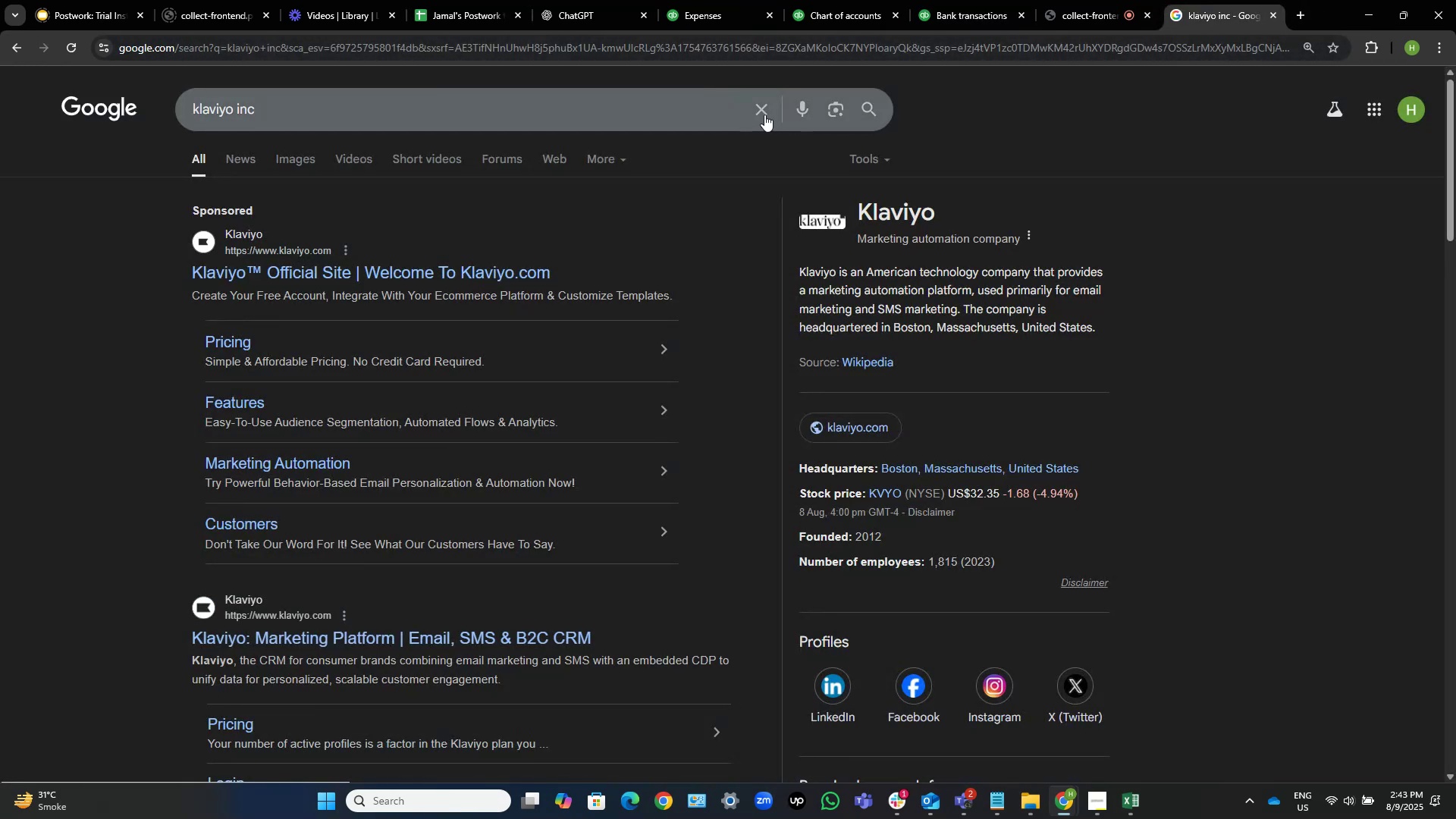 
left_click([763, 112])
 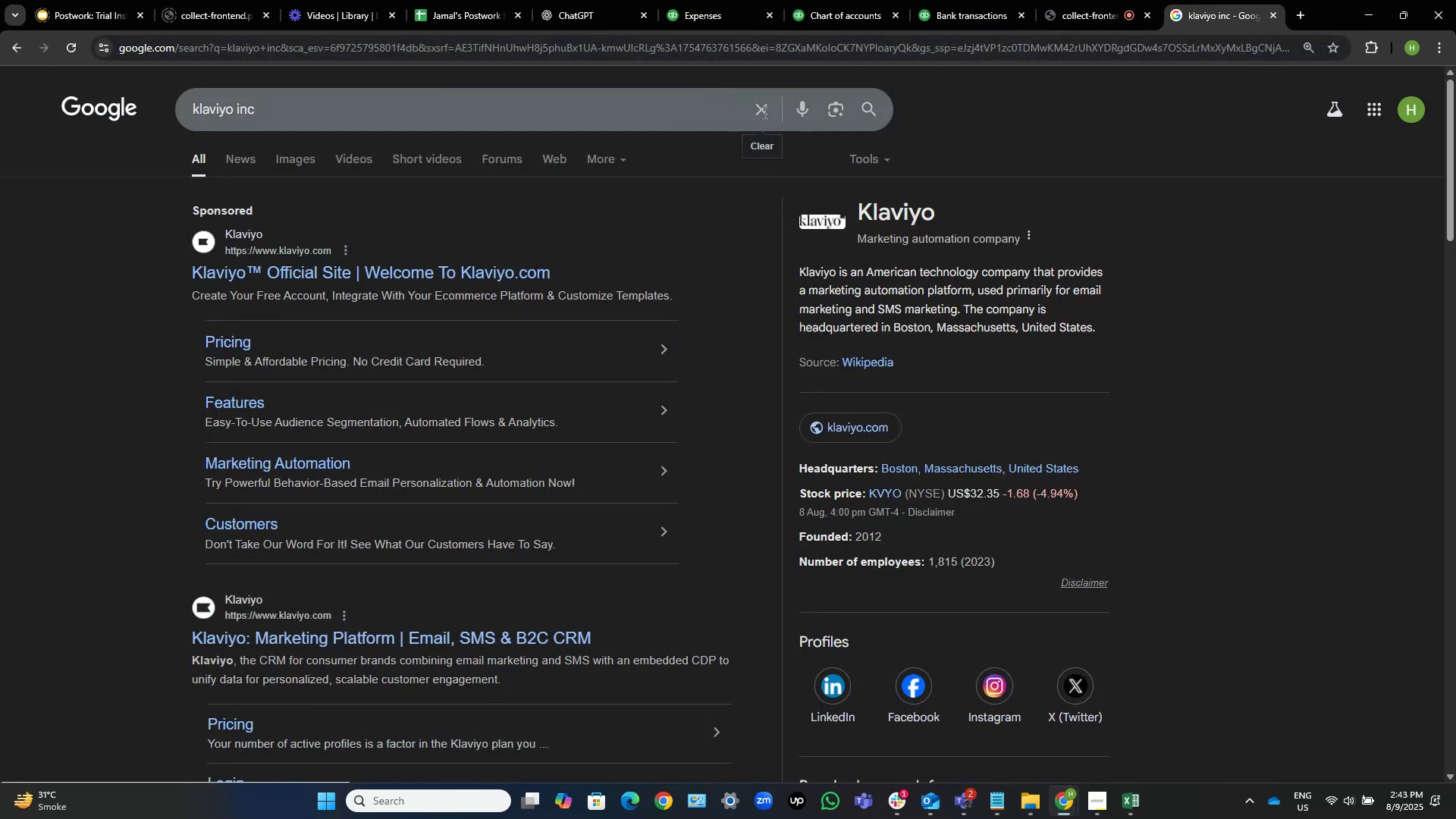 
key(Control+V)
 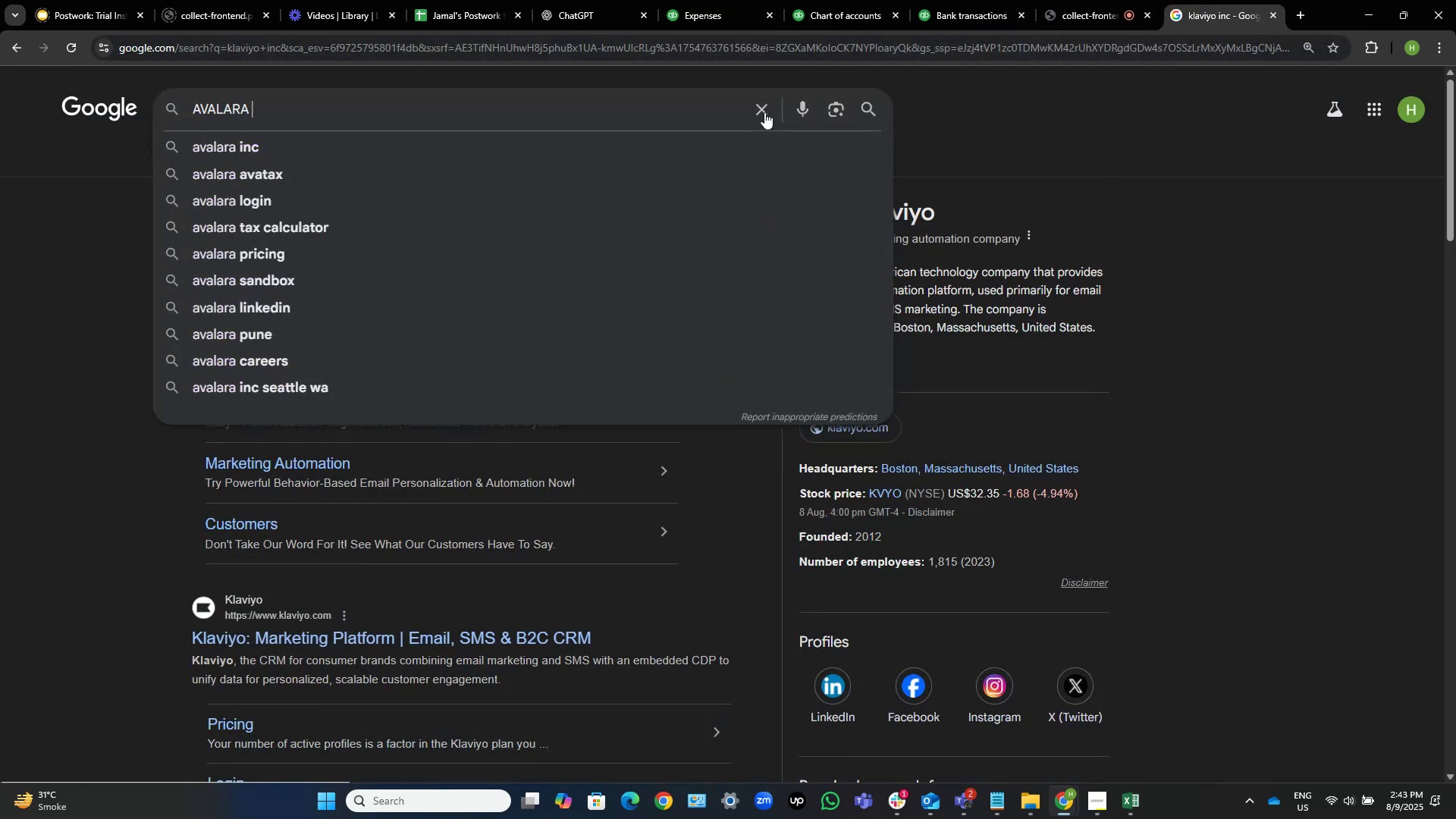 
key(NumpadEnter)
 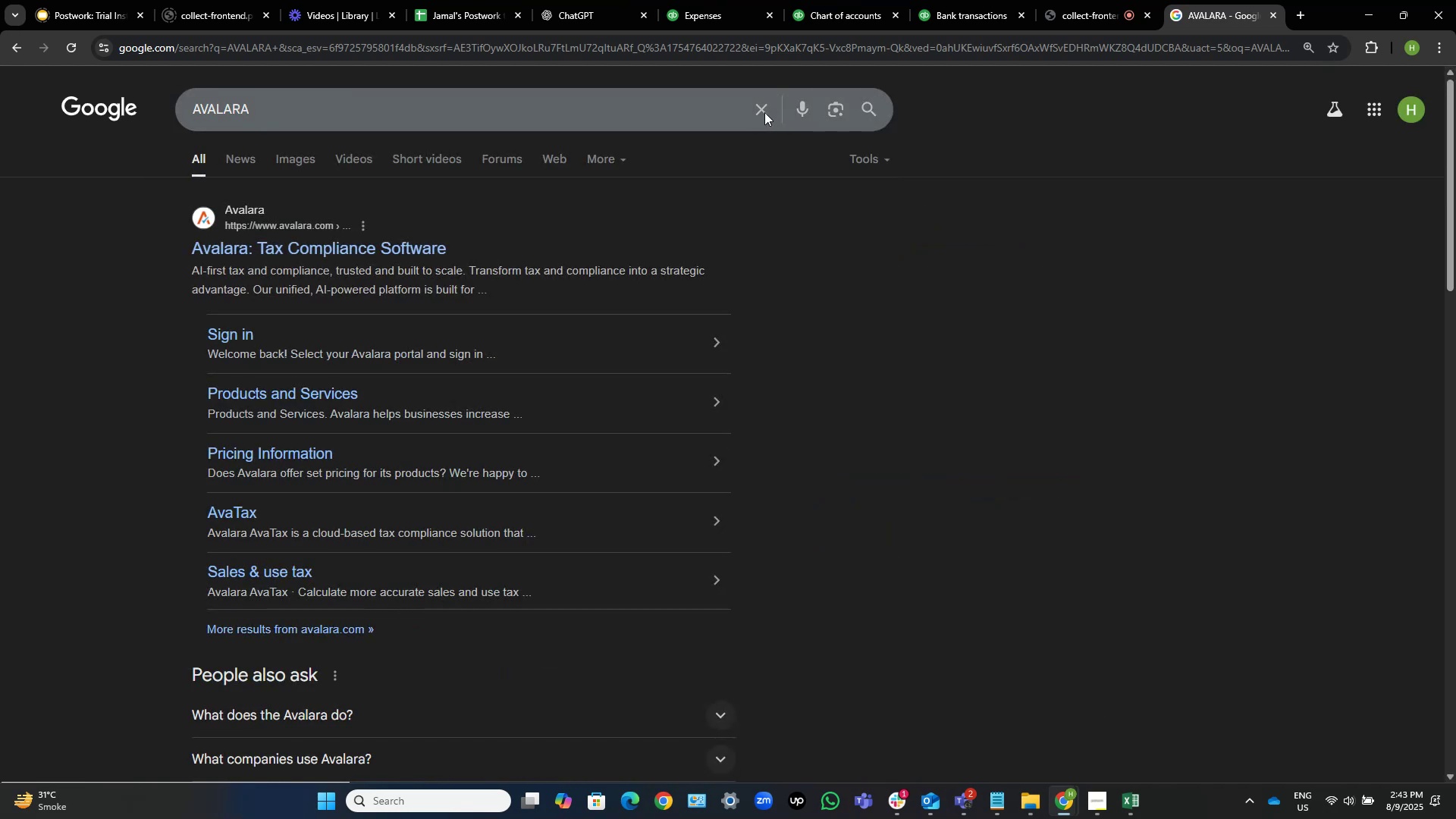 
wait(7.52)
 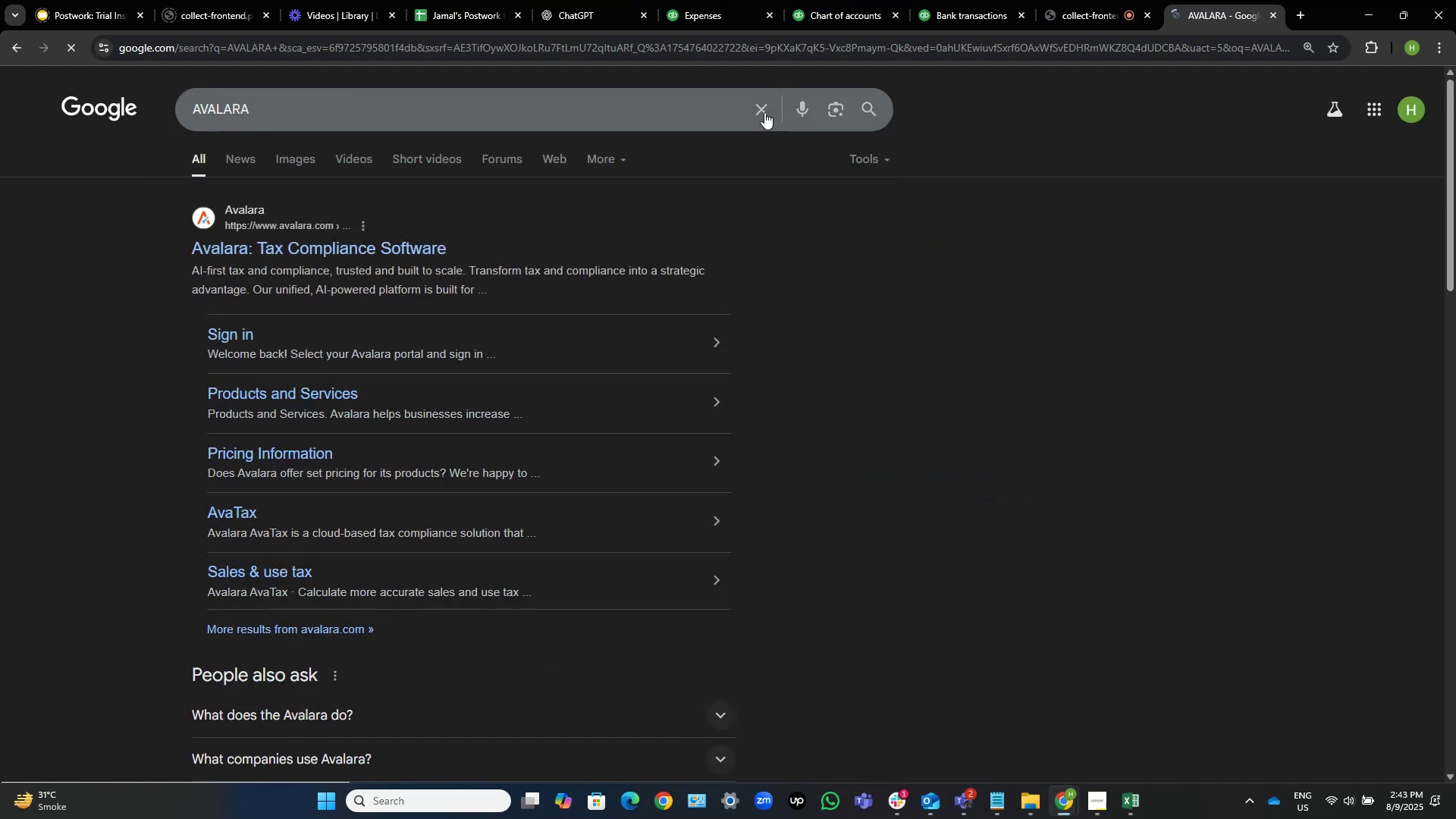 
scroll: coordinate [836, 299], scroll_direction: down, amount: 11.0
 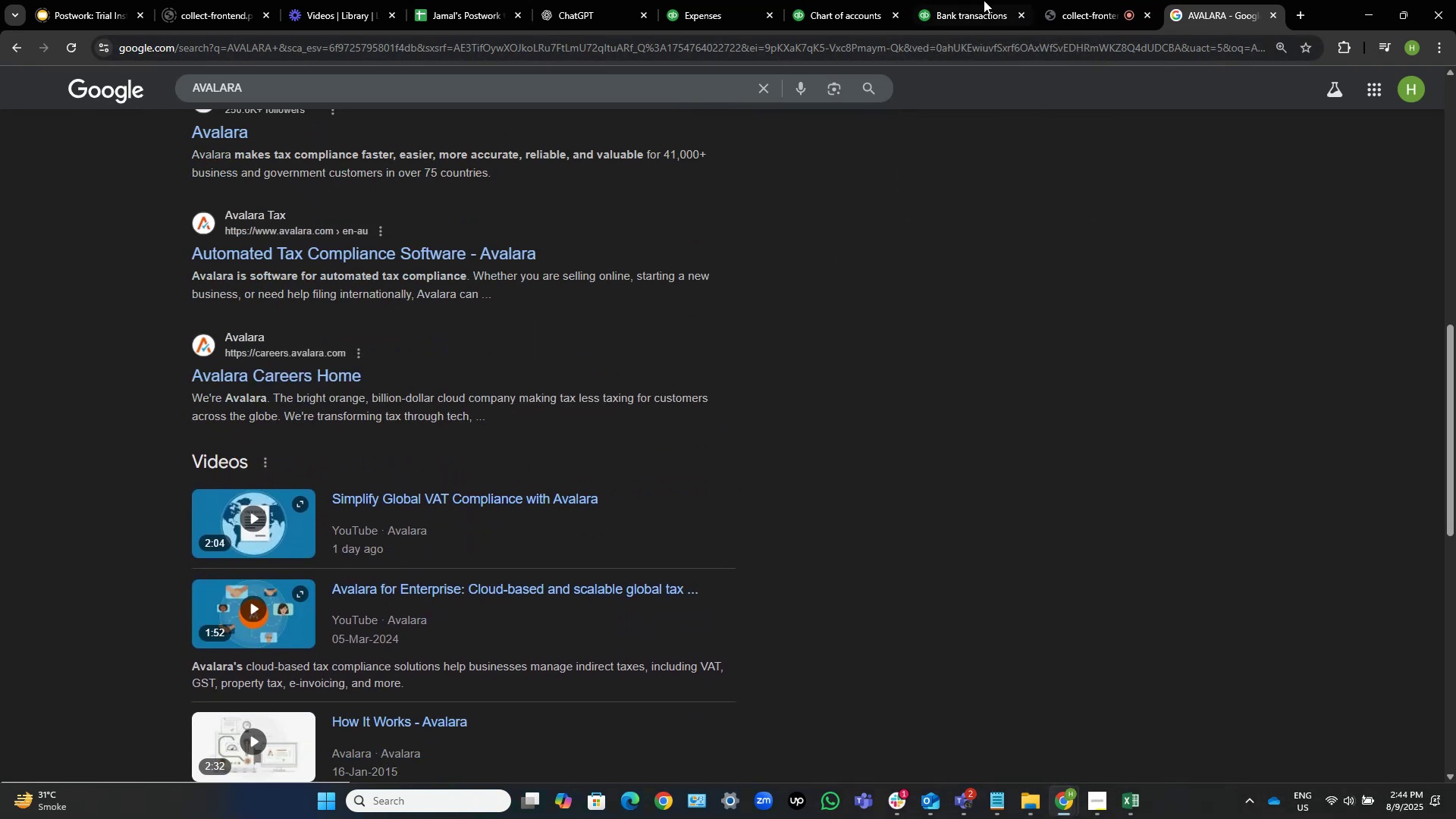 
left_click([968, 0])
 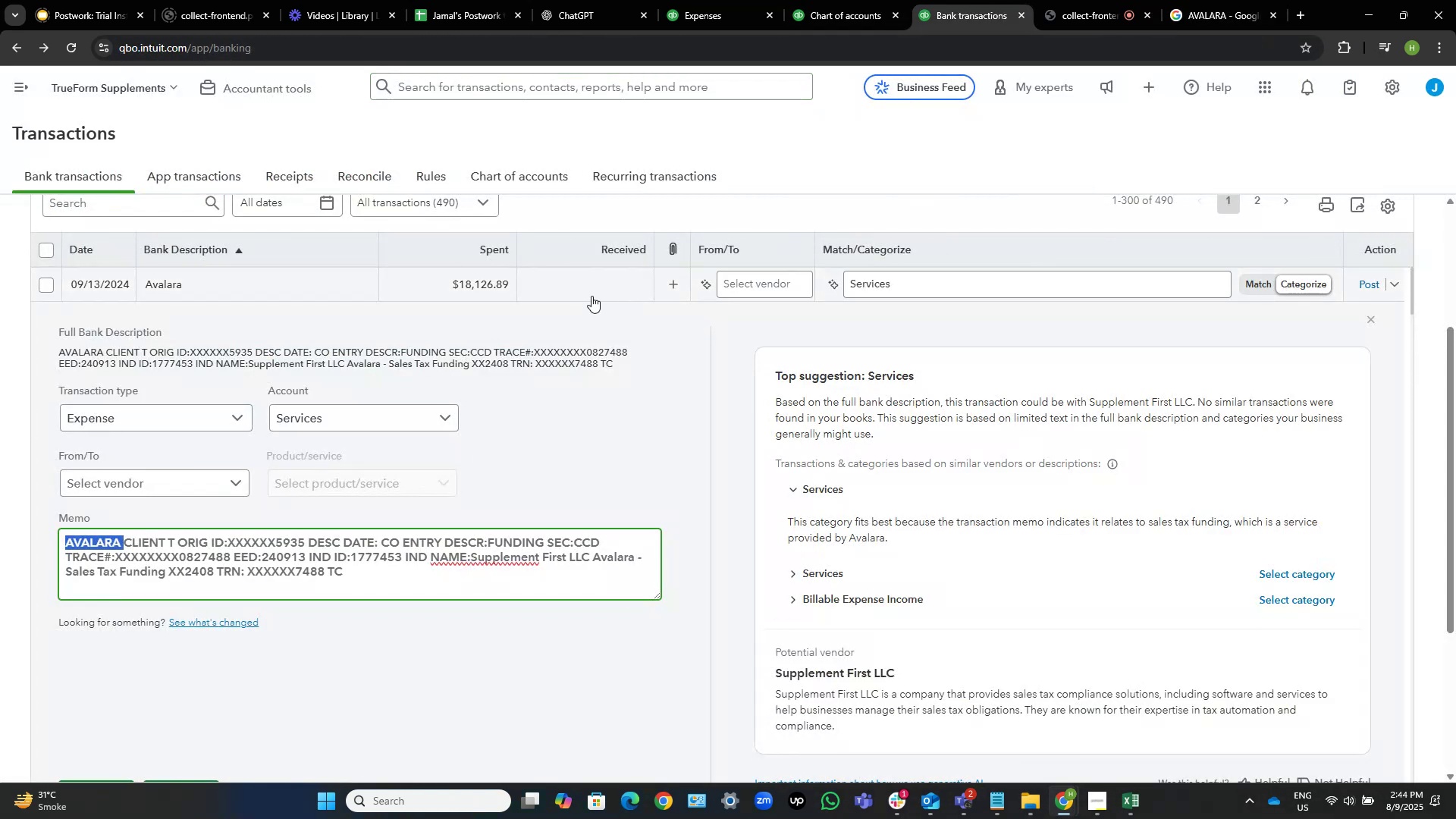 
left_click([304, 280])
 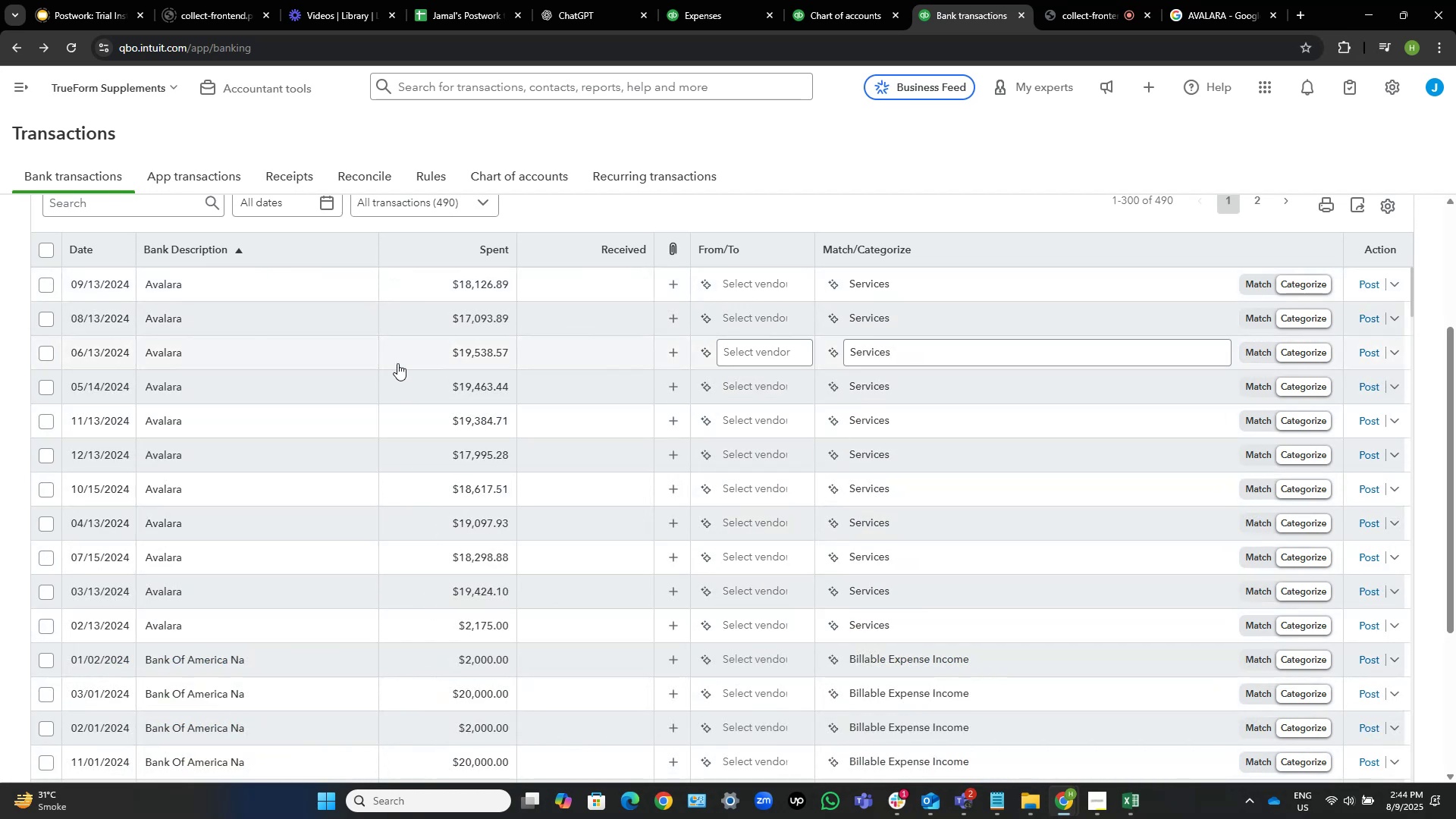 
wait(5.15)
 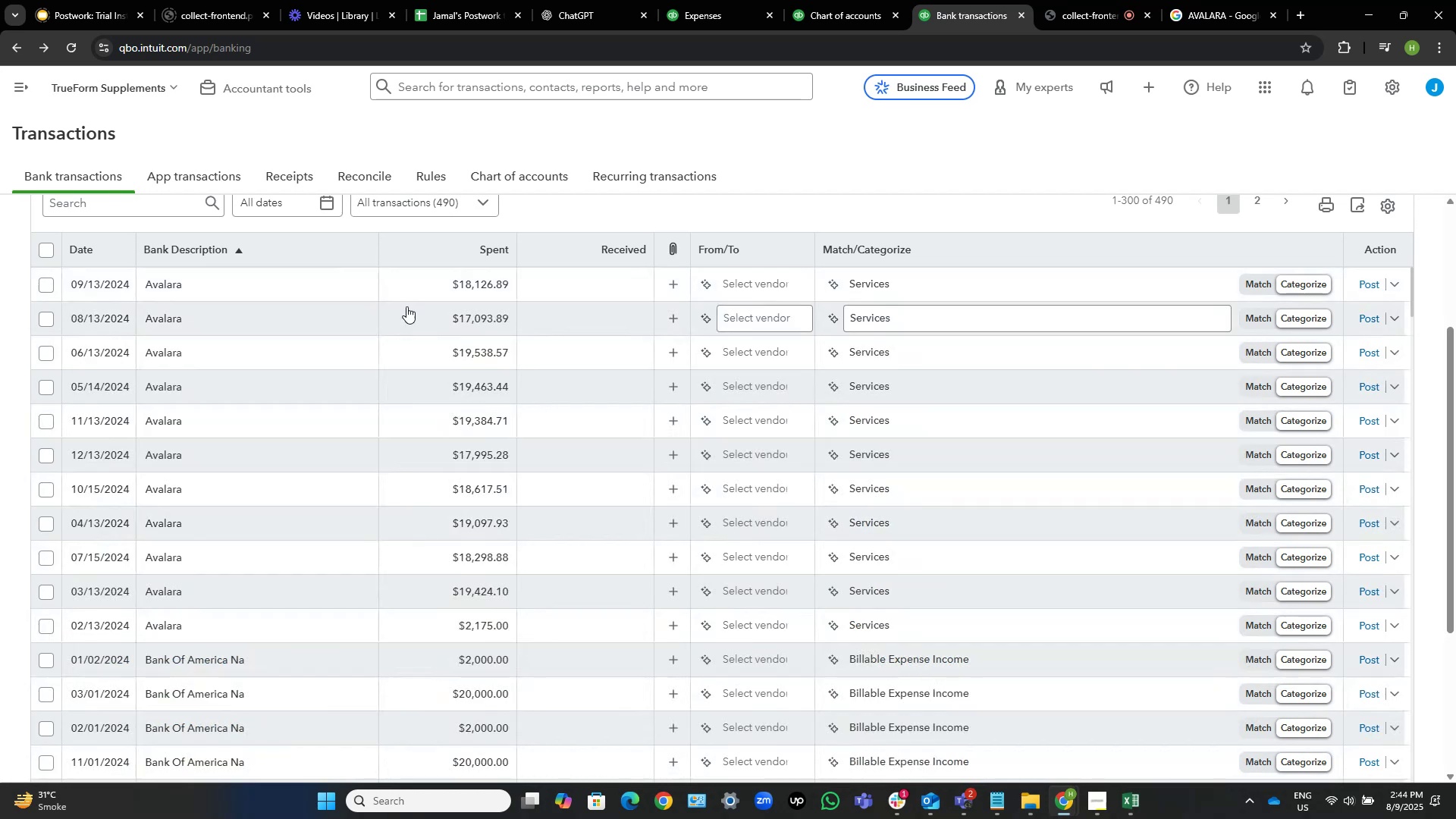 
scroll: coordinate [262, 557], scroll_direction: down, amount: 9.0
 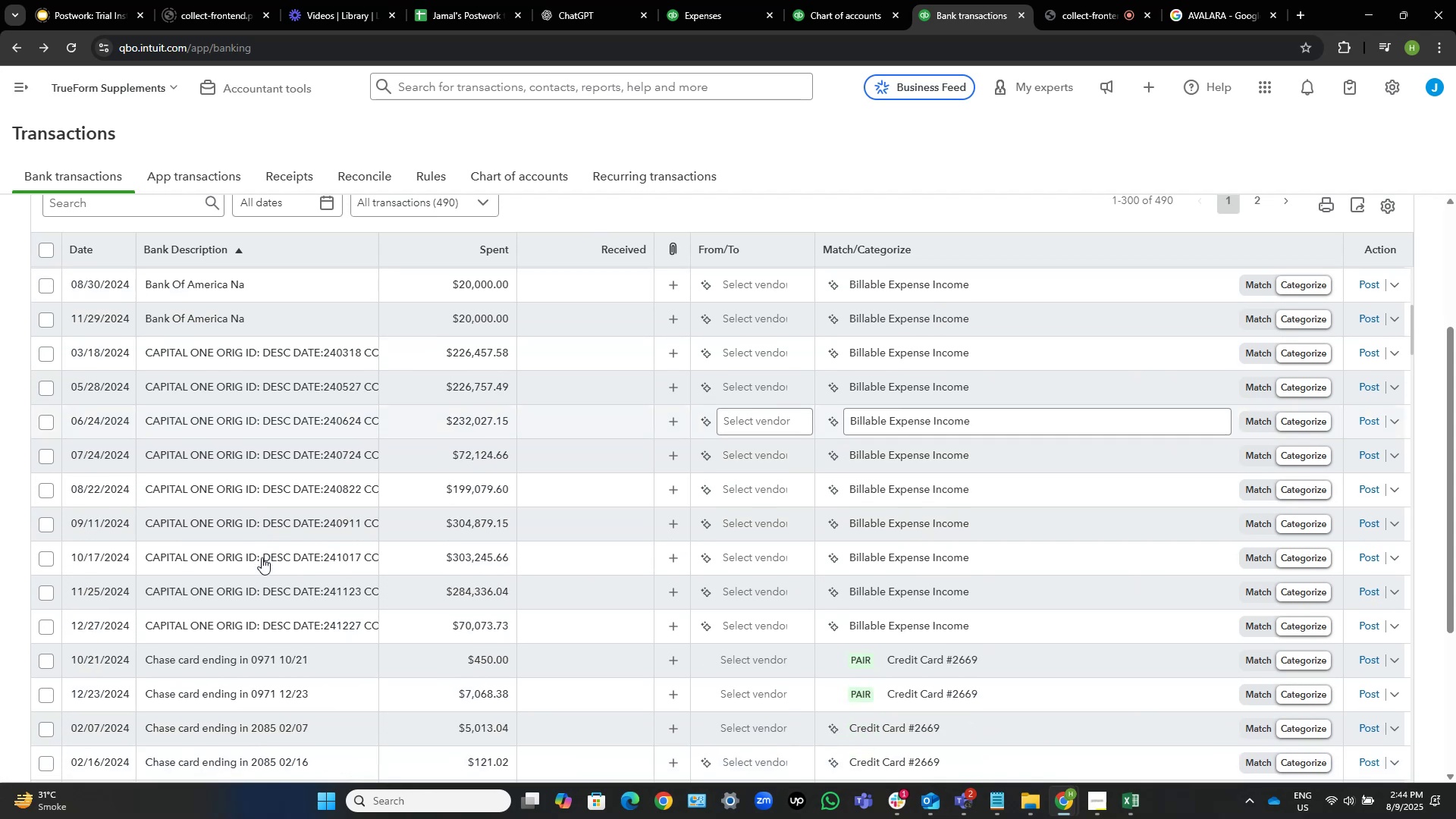 
scroll: coordinate [377, 396], scroll_direction: down, amount: 9.0
 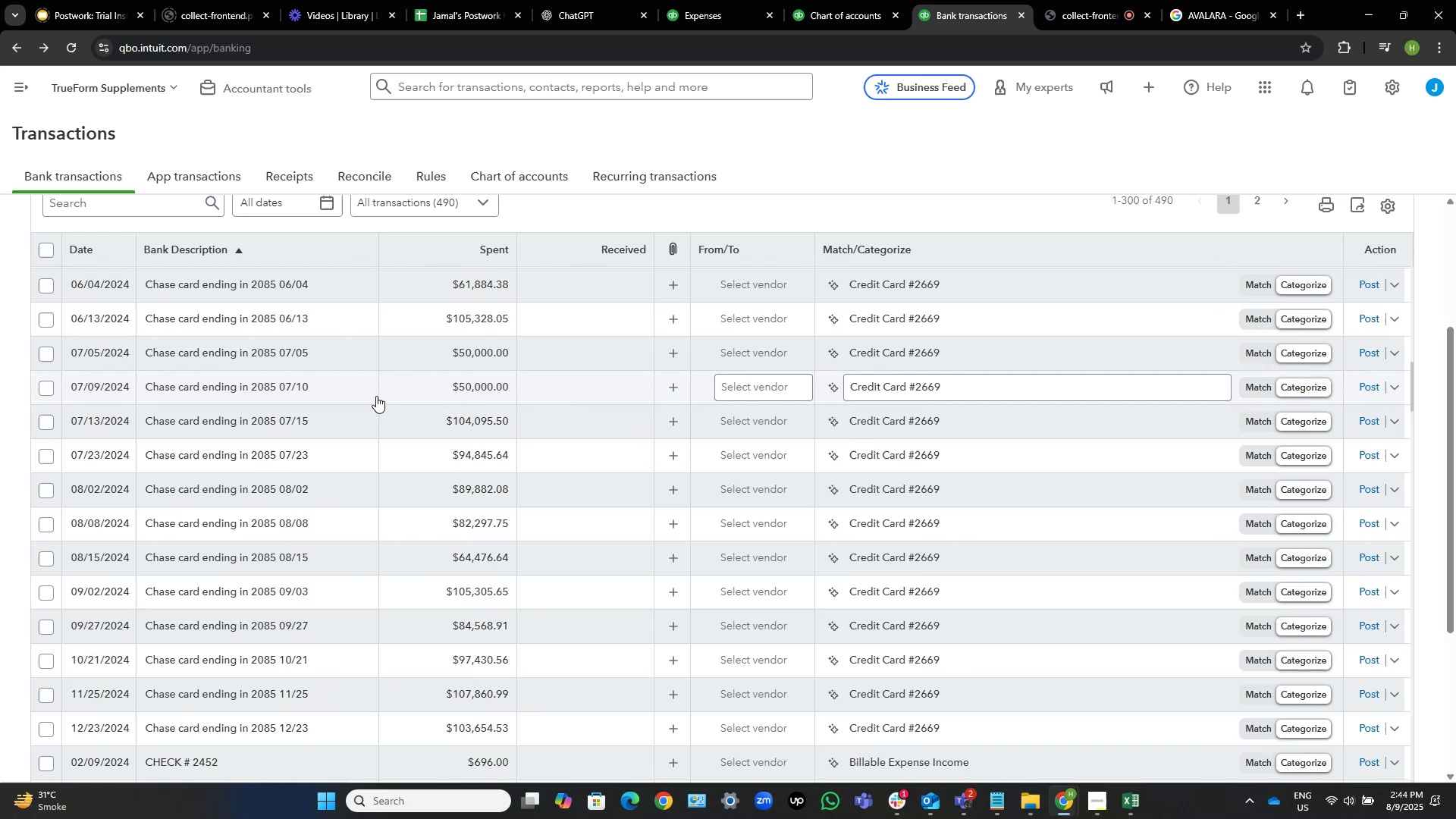 
scroll: coordinate [421, 474], scroll_direction: down, amount: 7.0
 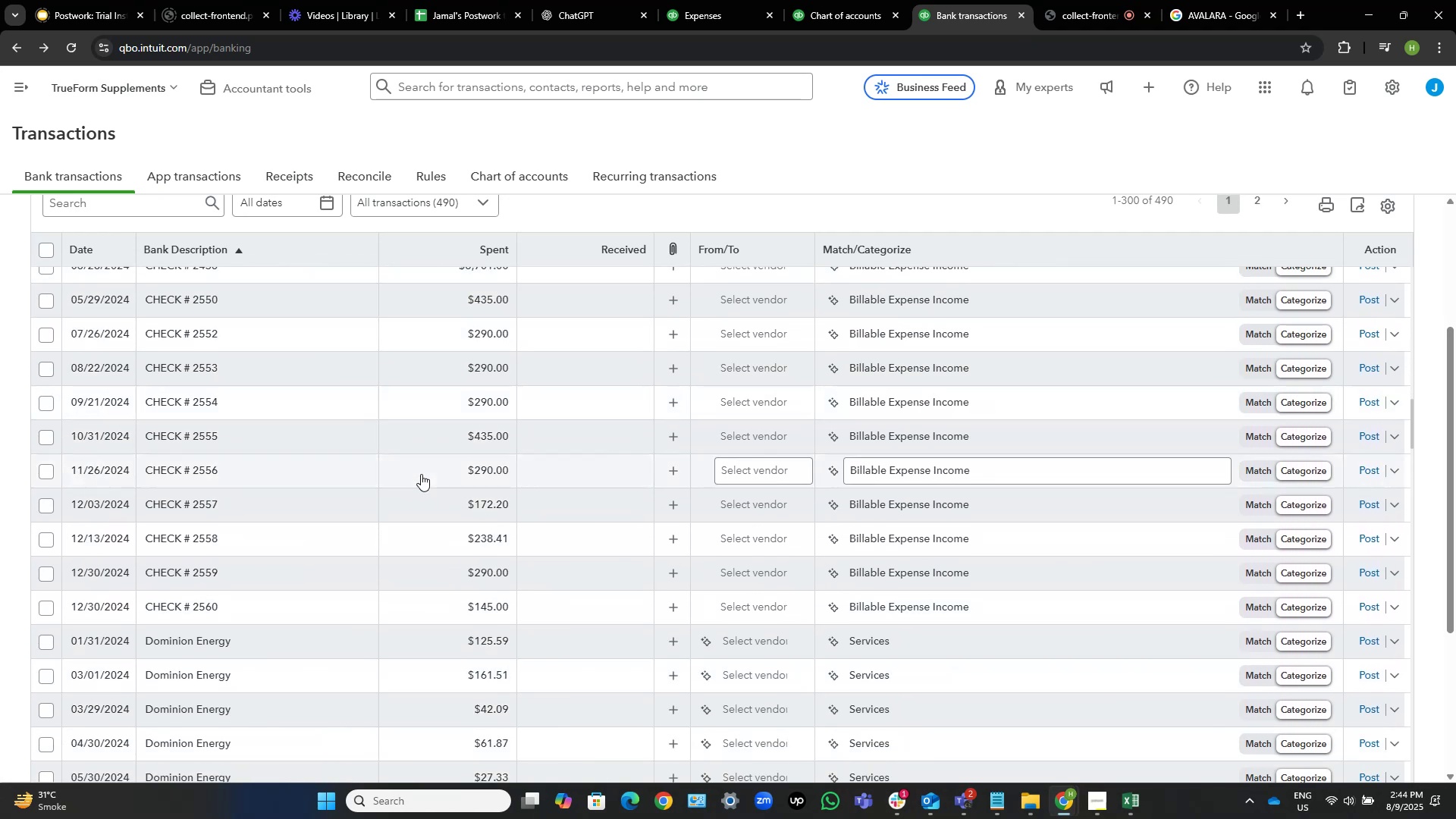 
scroll: coordinate [421, 474], scroll_direction: up, amount: 3.0
 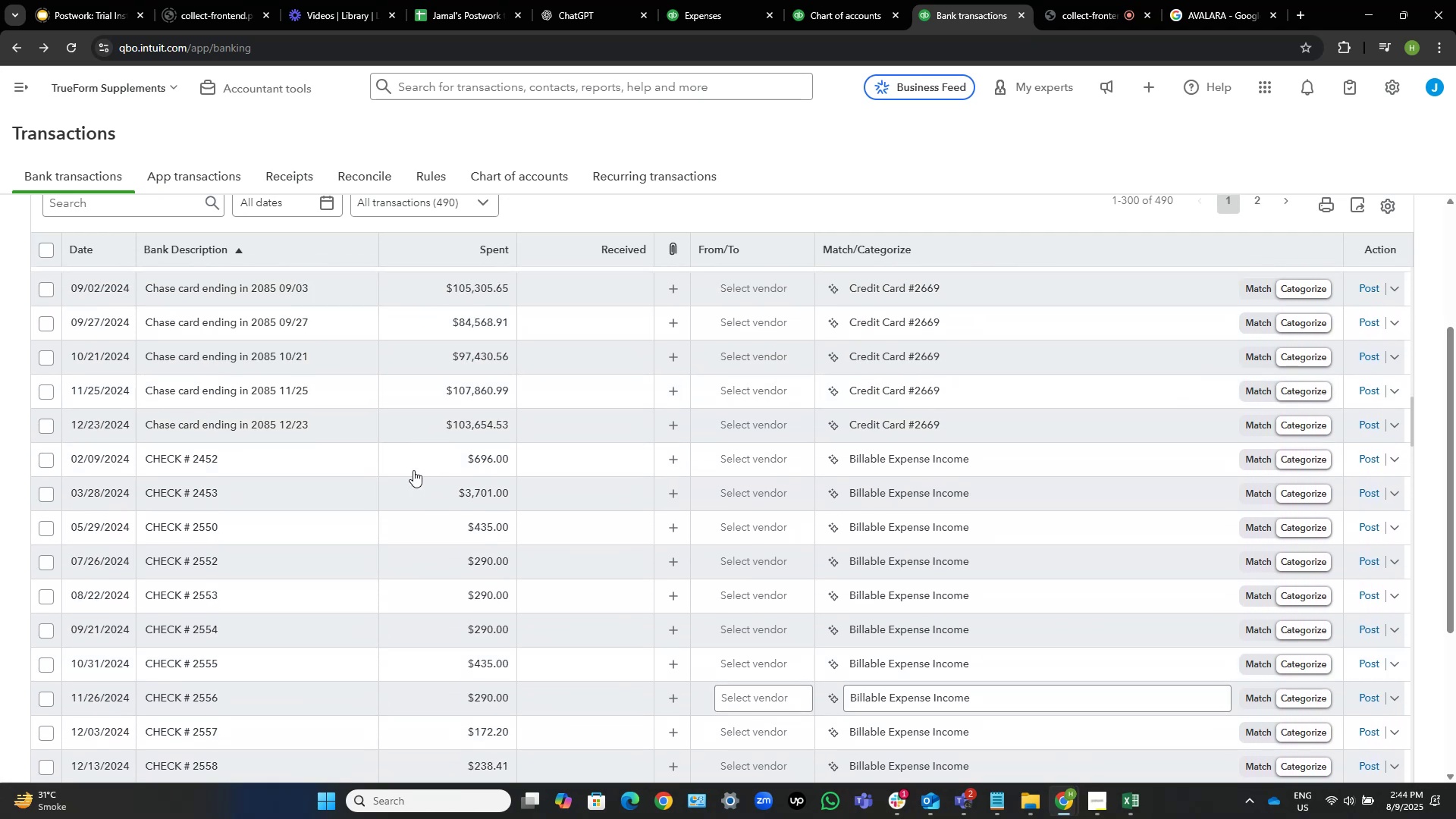 
scroll: coordinate [397, 479], scroll_direction: down, amount: 11.0
 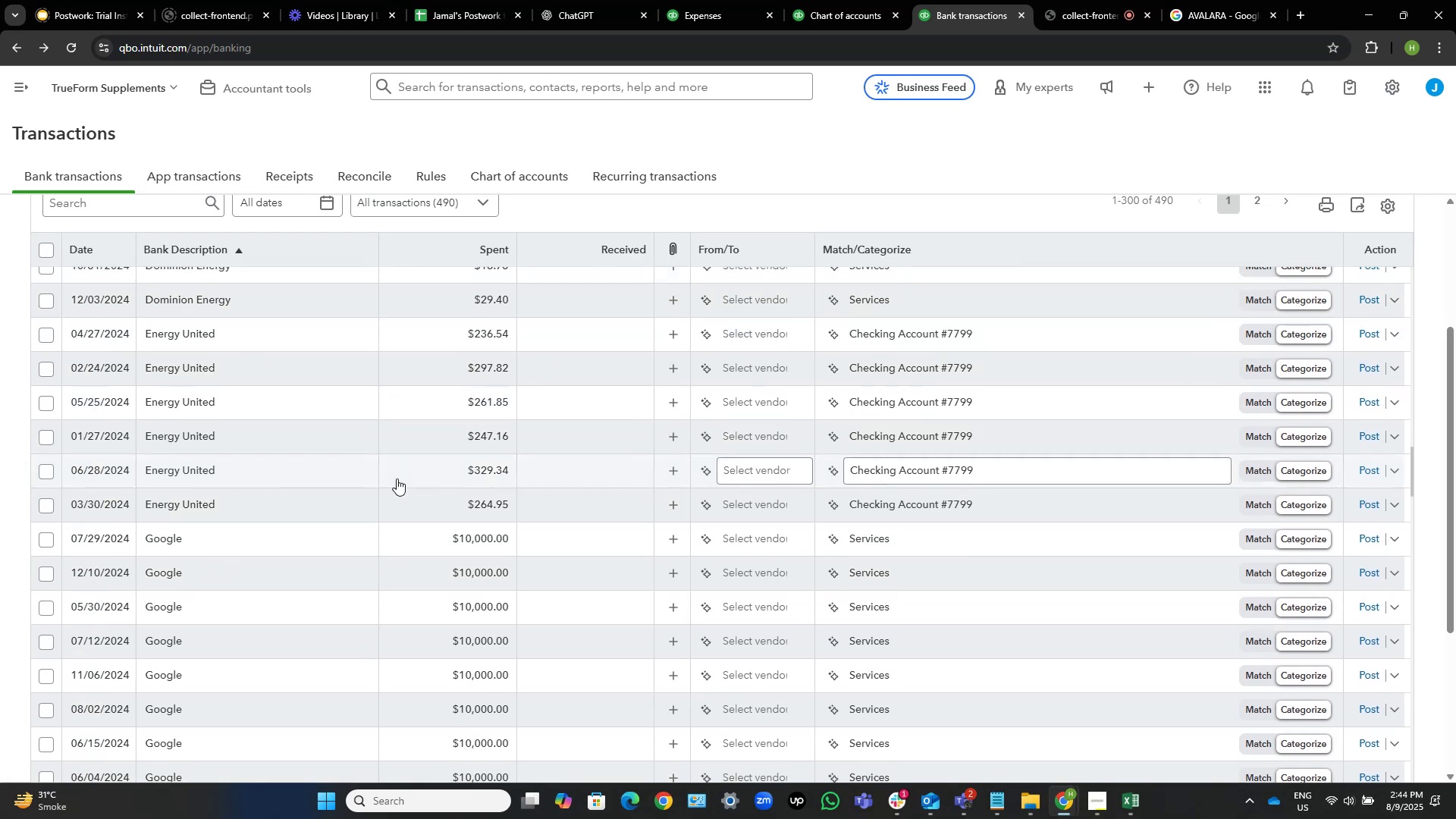 
scroll: coordinate [318, 556], scroll_direction: down, amount: 11.0
 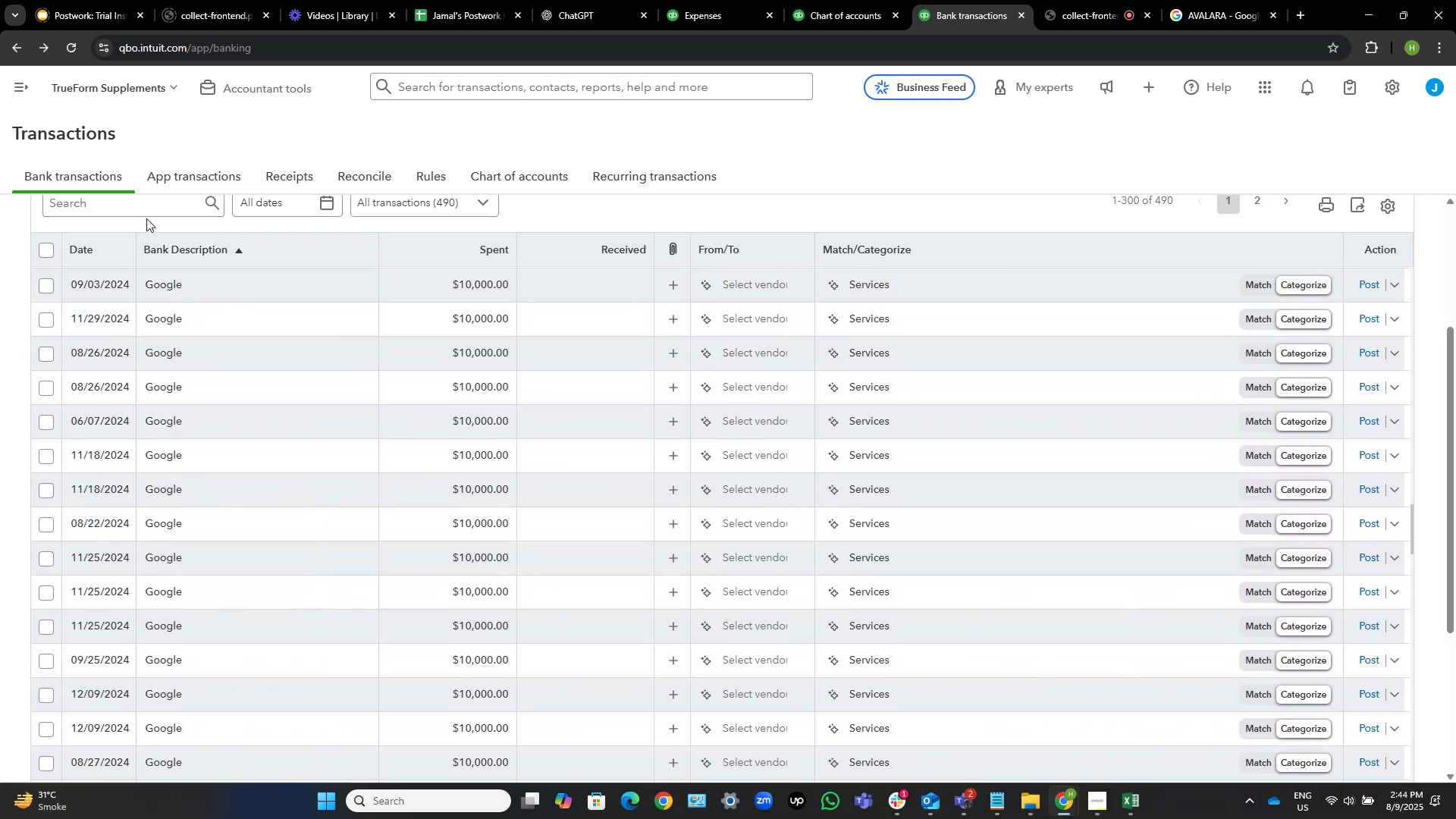 
left_click([156, 204])
 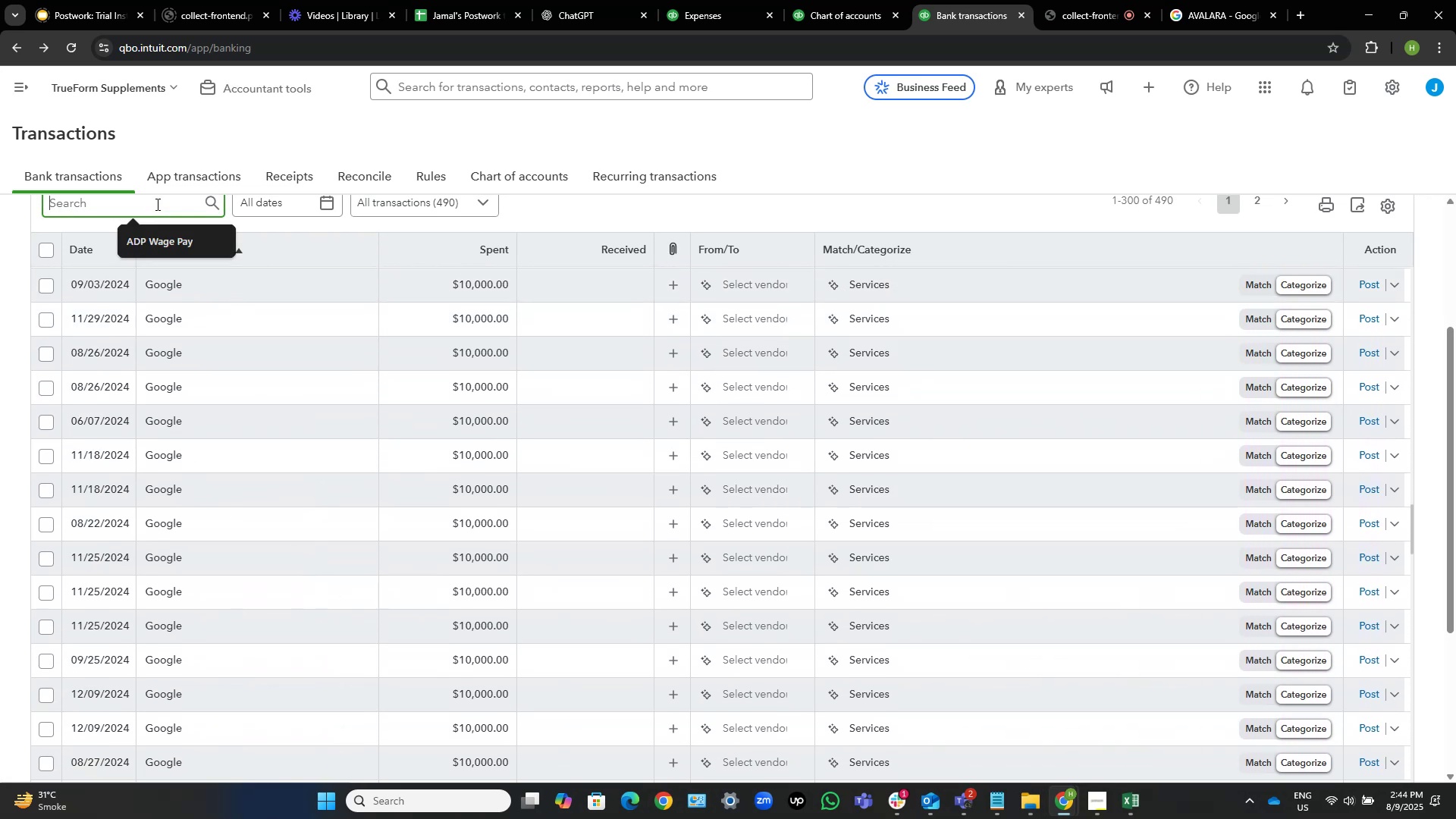 
type(Google)
 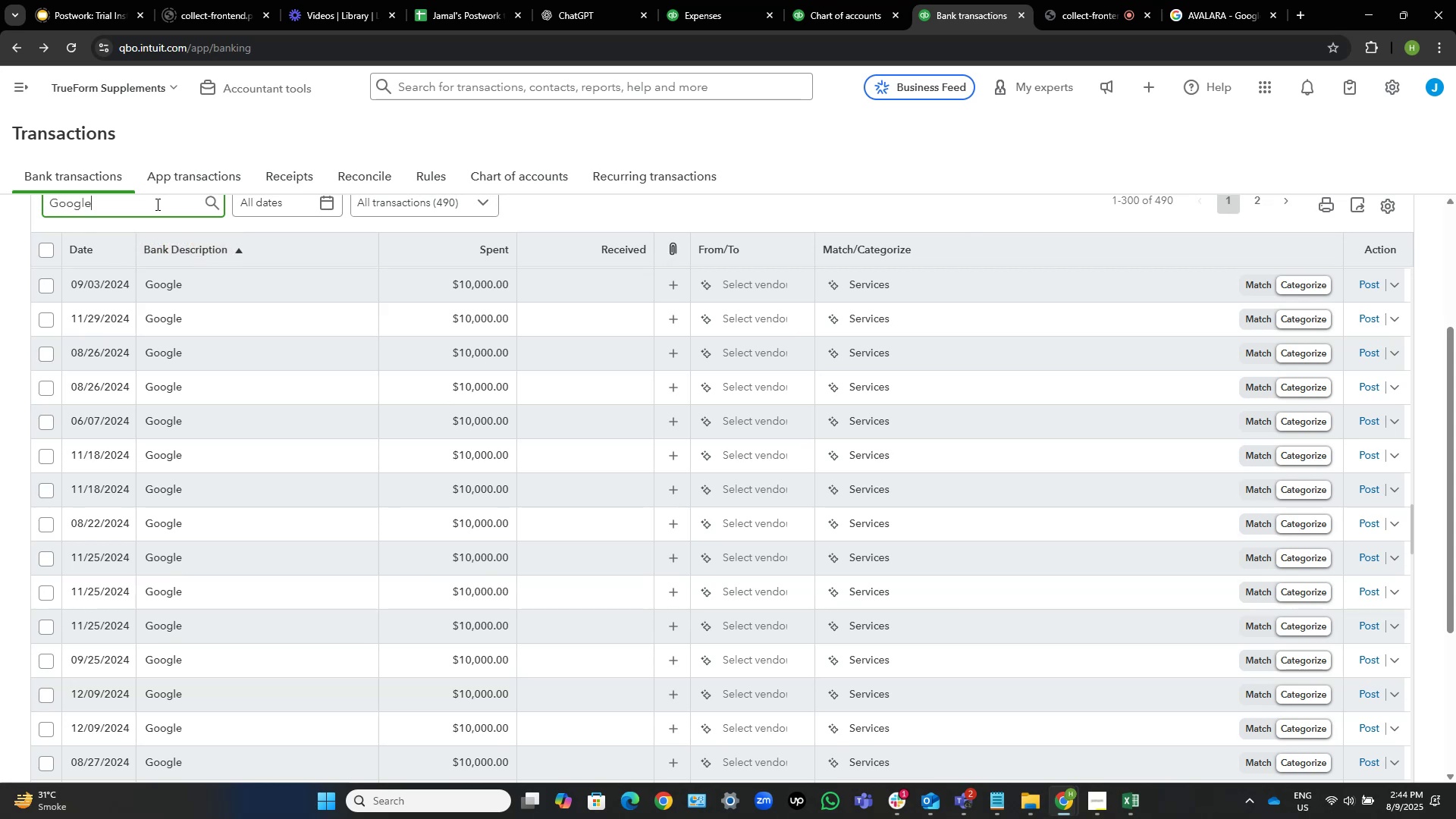 
key(Enter)
 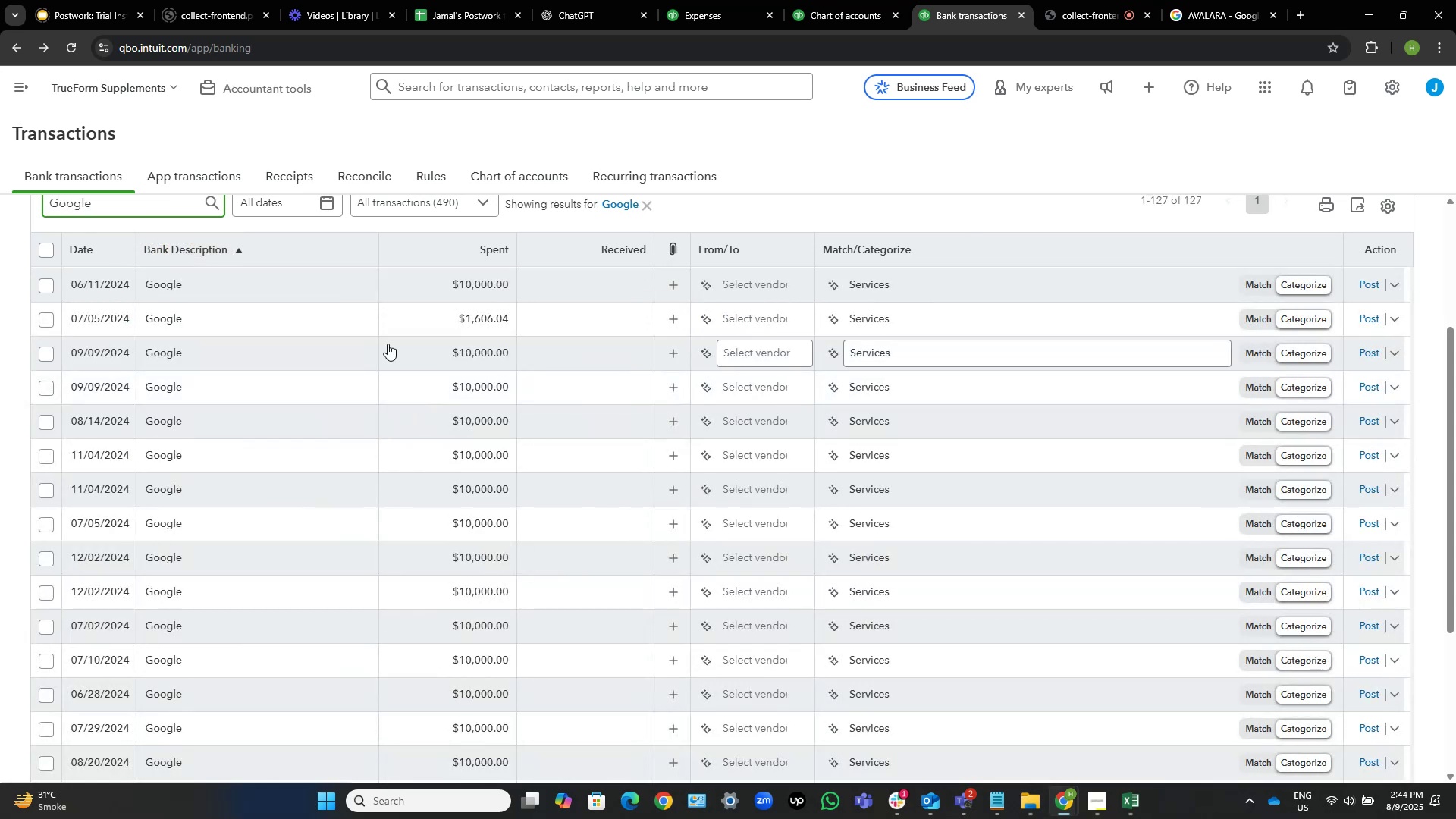 
scroll: coordinate [272, 416], scroll_direction: down, amount: 29.0
 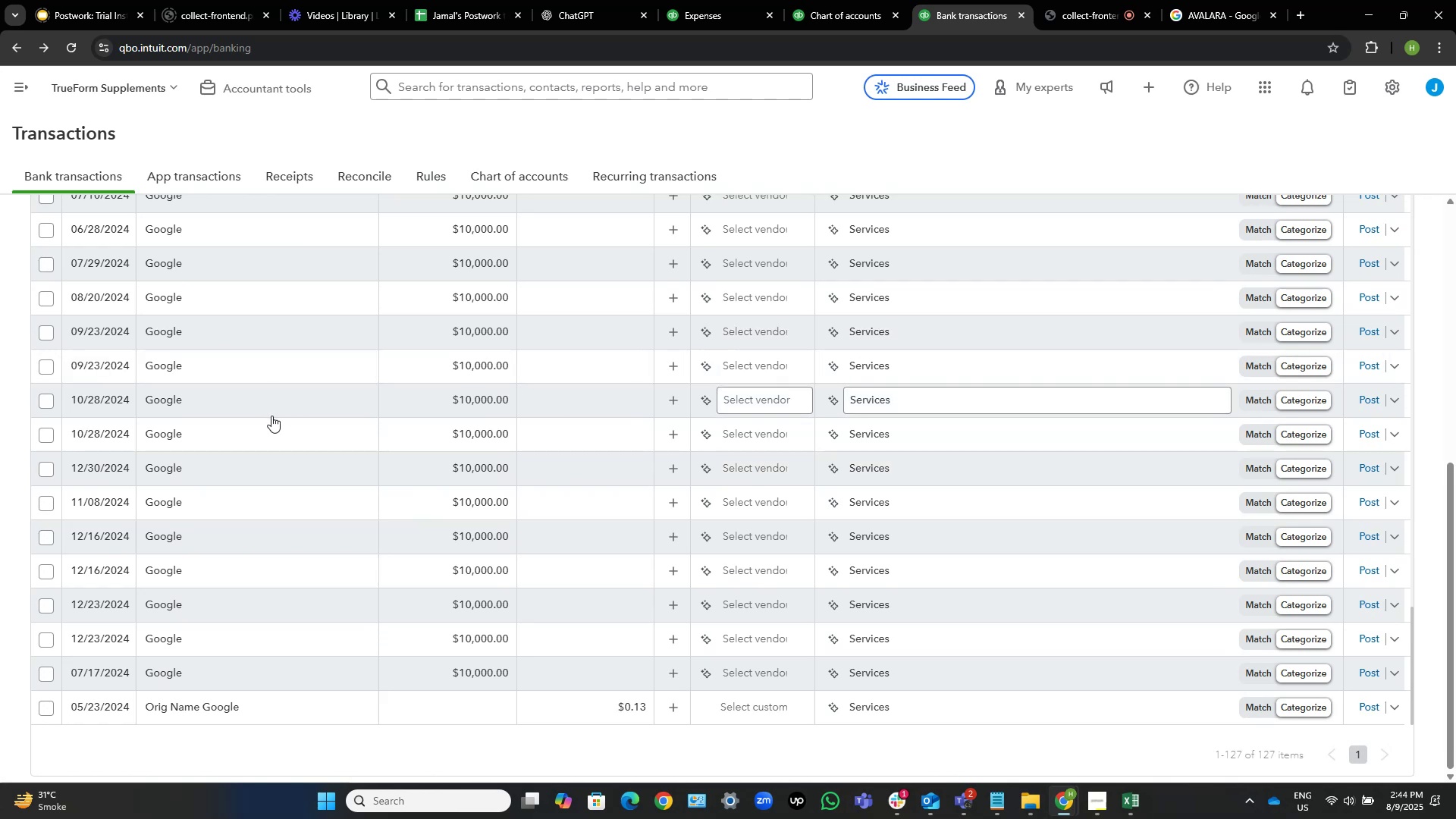 
scroll: coordinate [570, 396], scroll_direction: up, amount: 33.0
 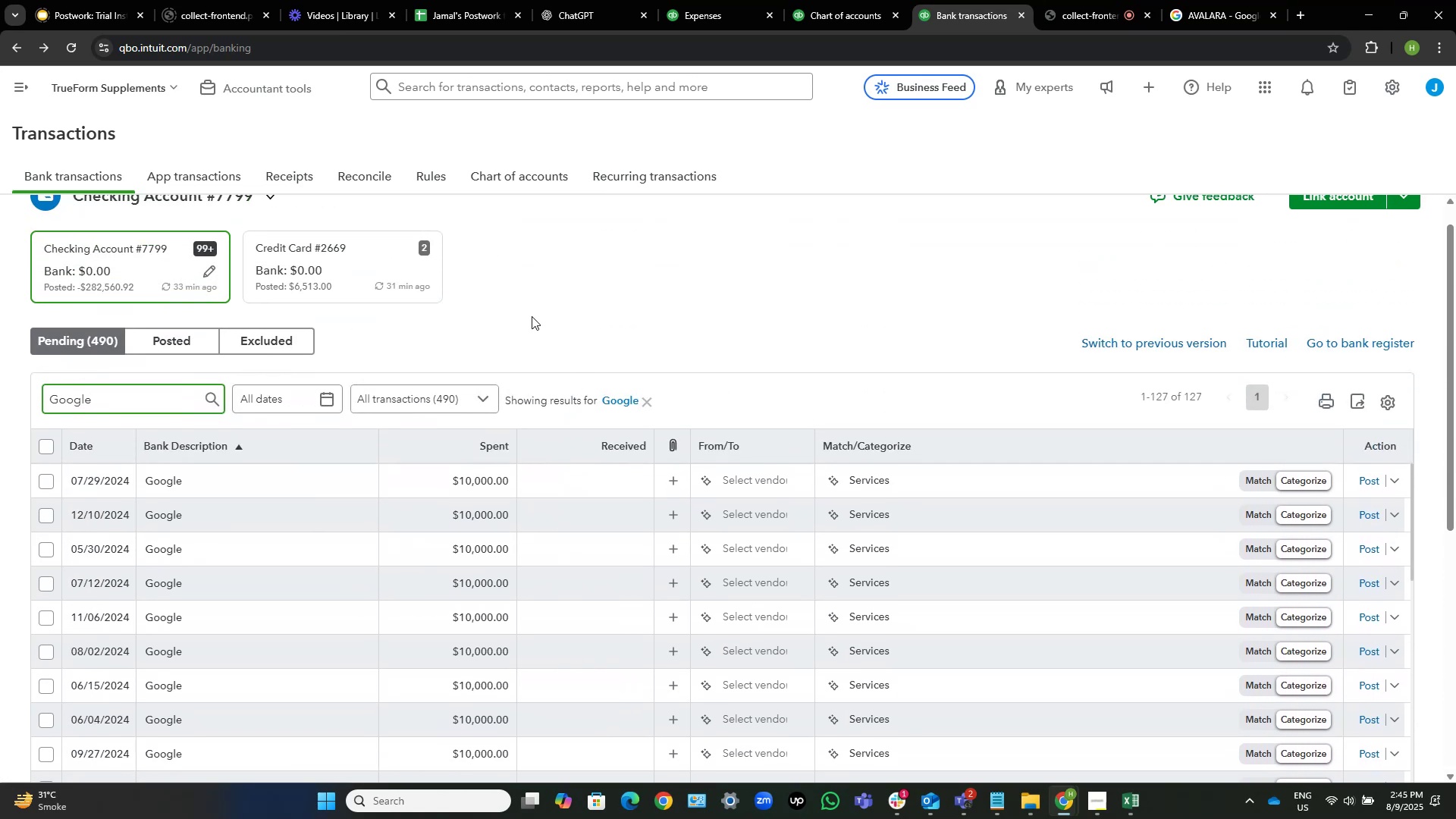 
left_click([44, 441])
 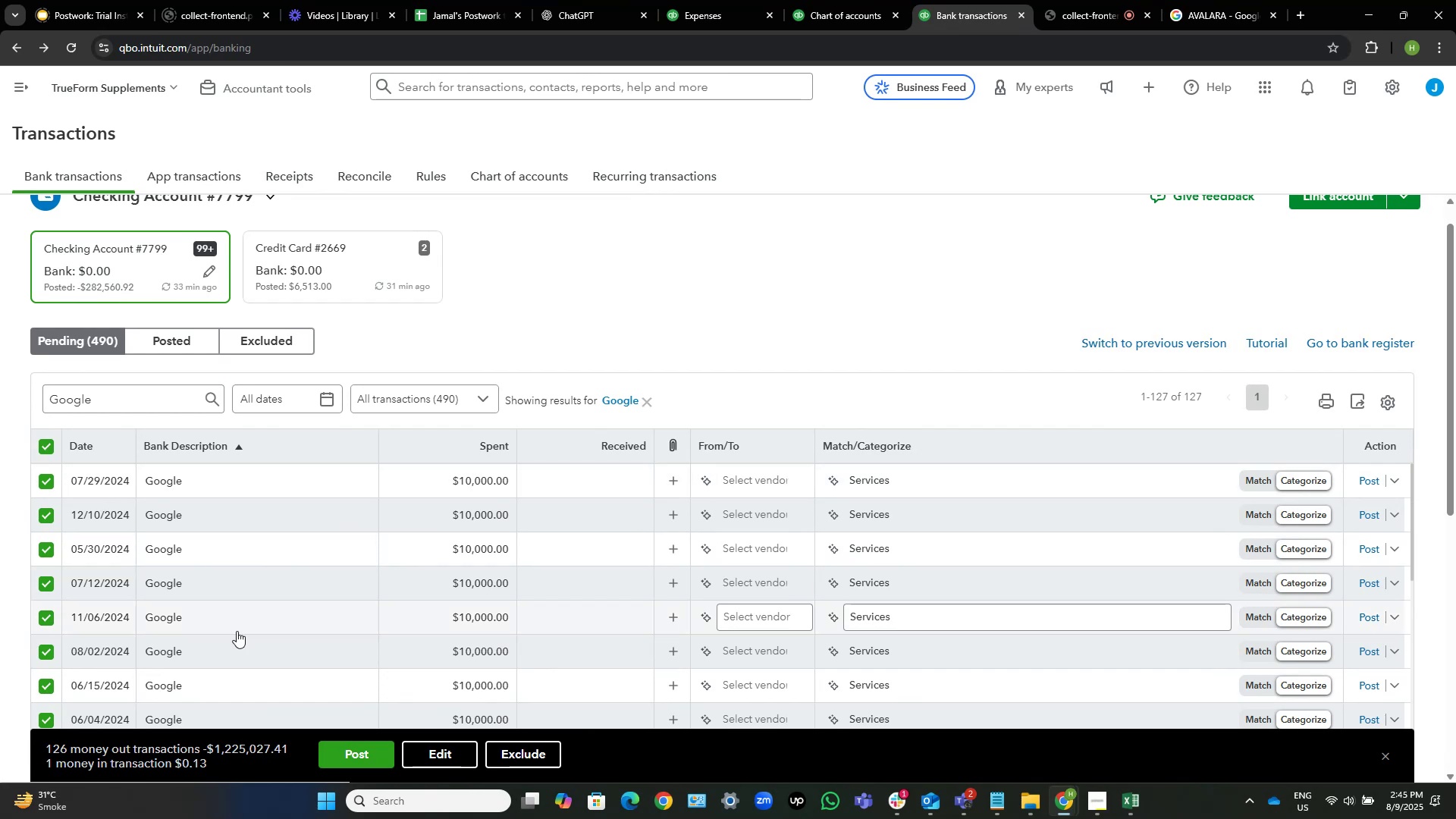 
left_click([444, 751])
 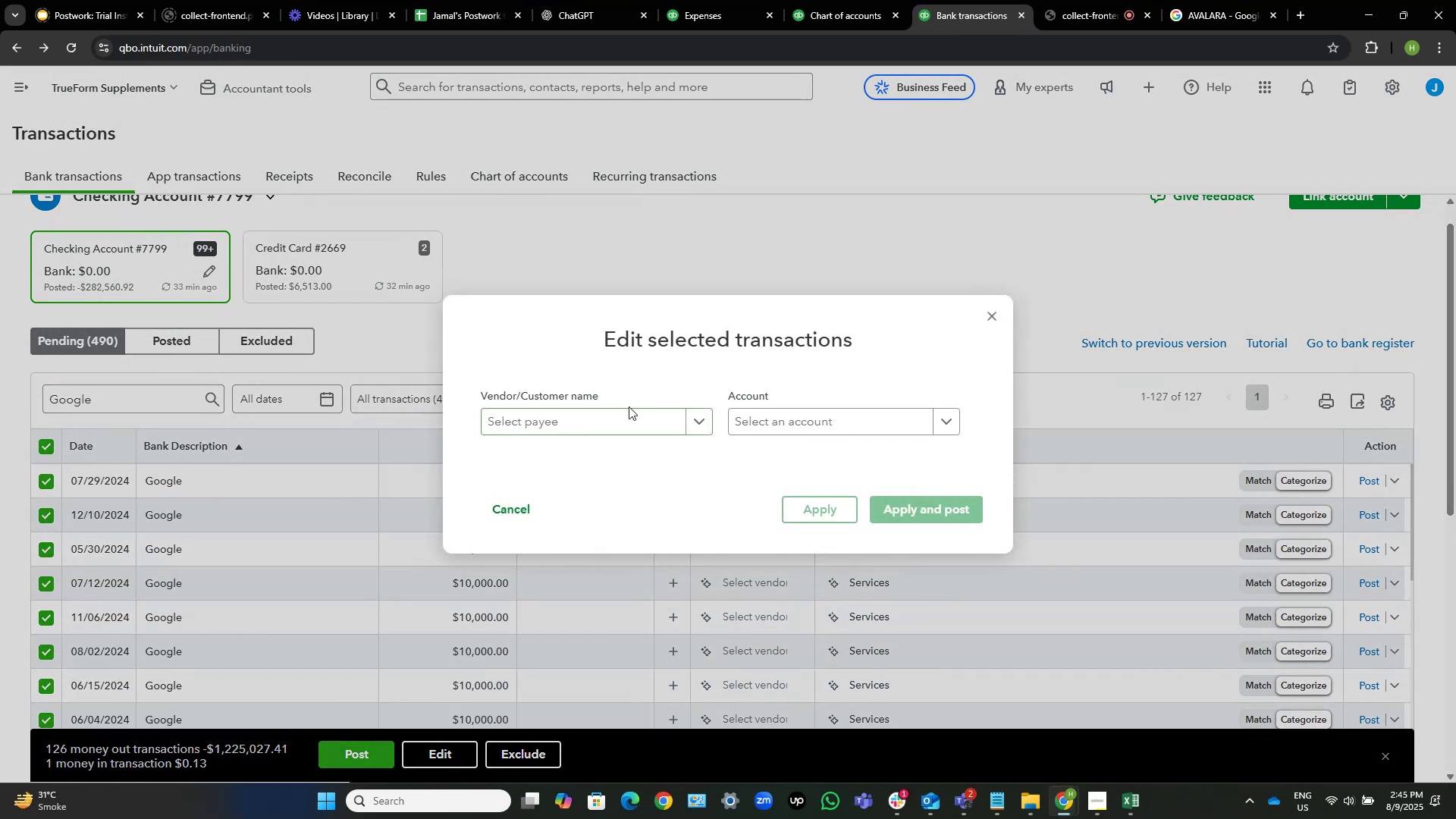 
left_click([617, 419])
 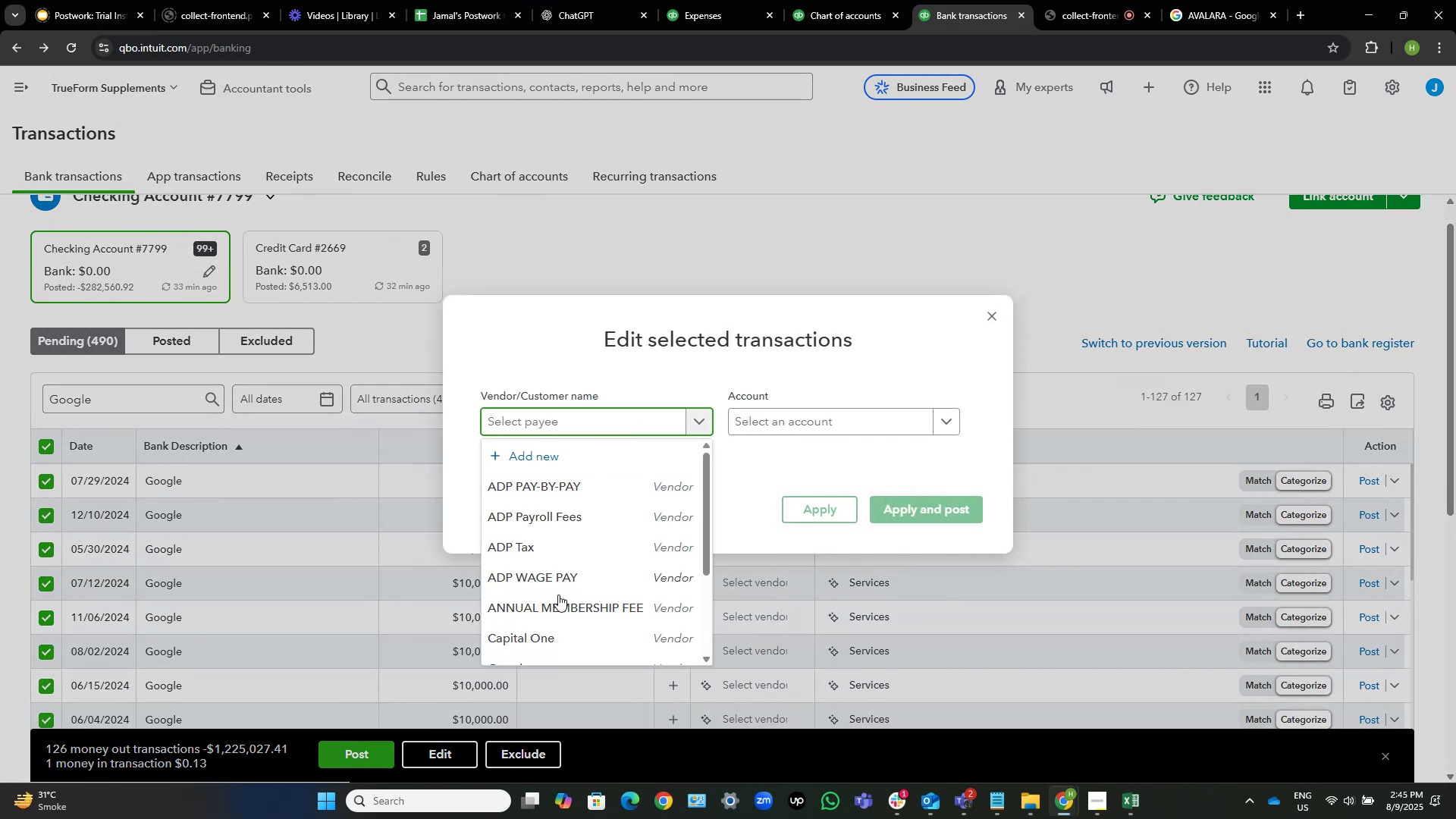 
scroll: coordinate [591, 557], scroll_direction: down, amount: 4.0
 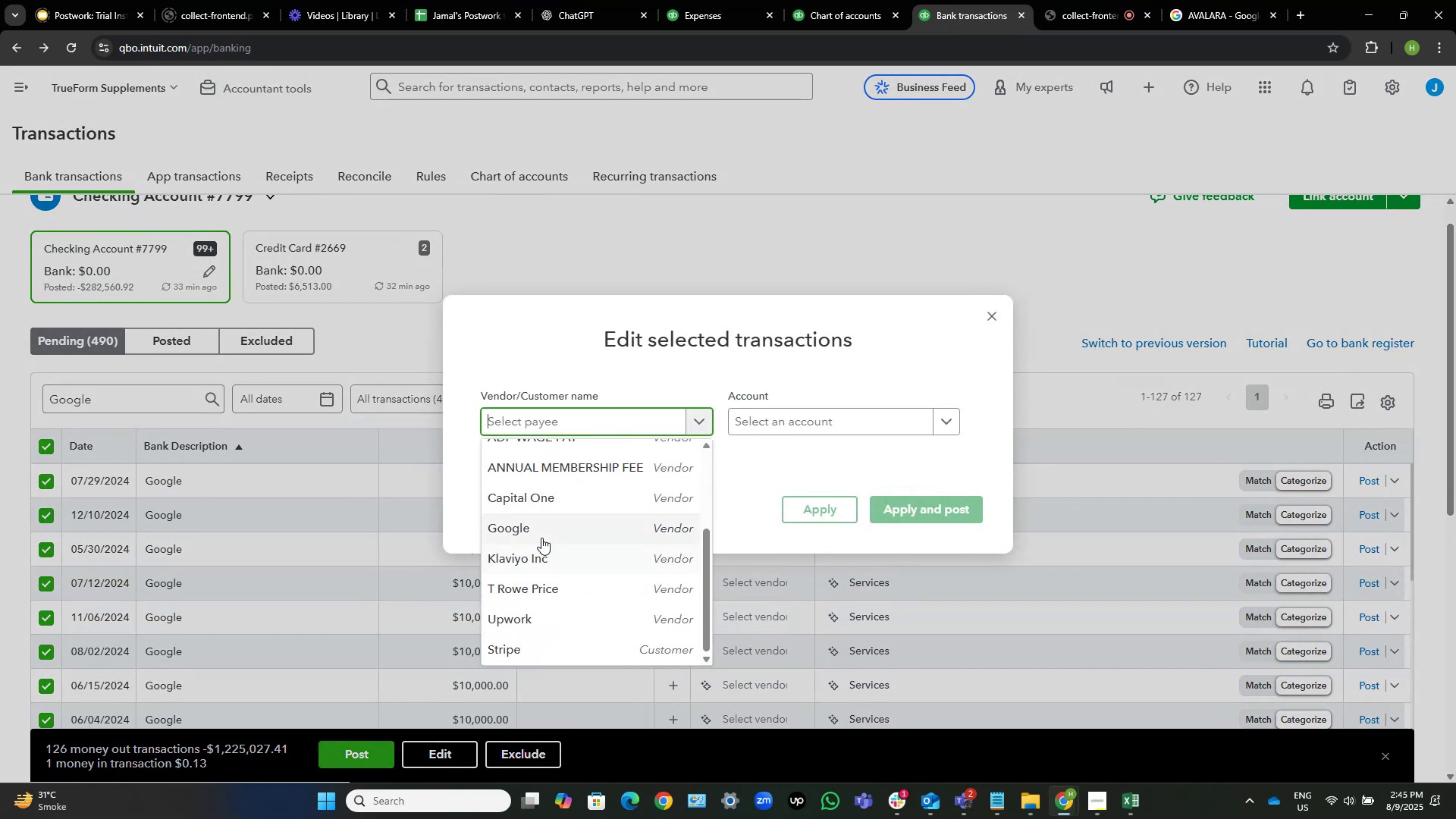 
left_click([541, 535])
 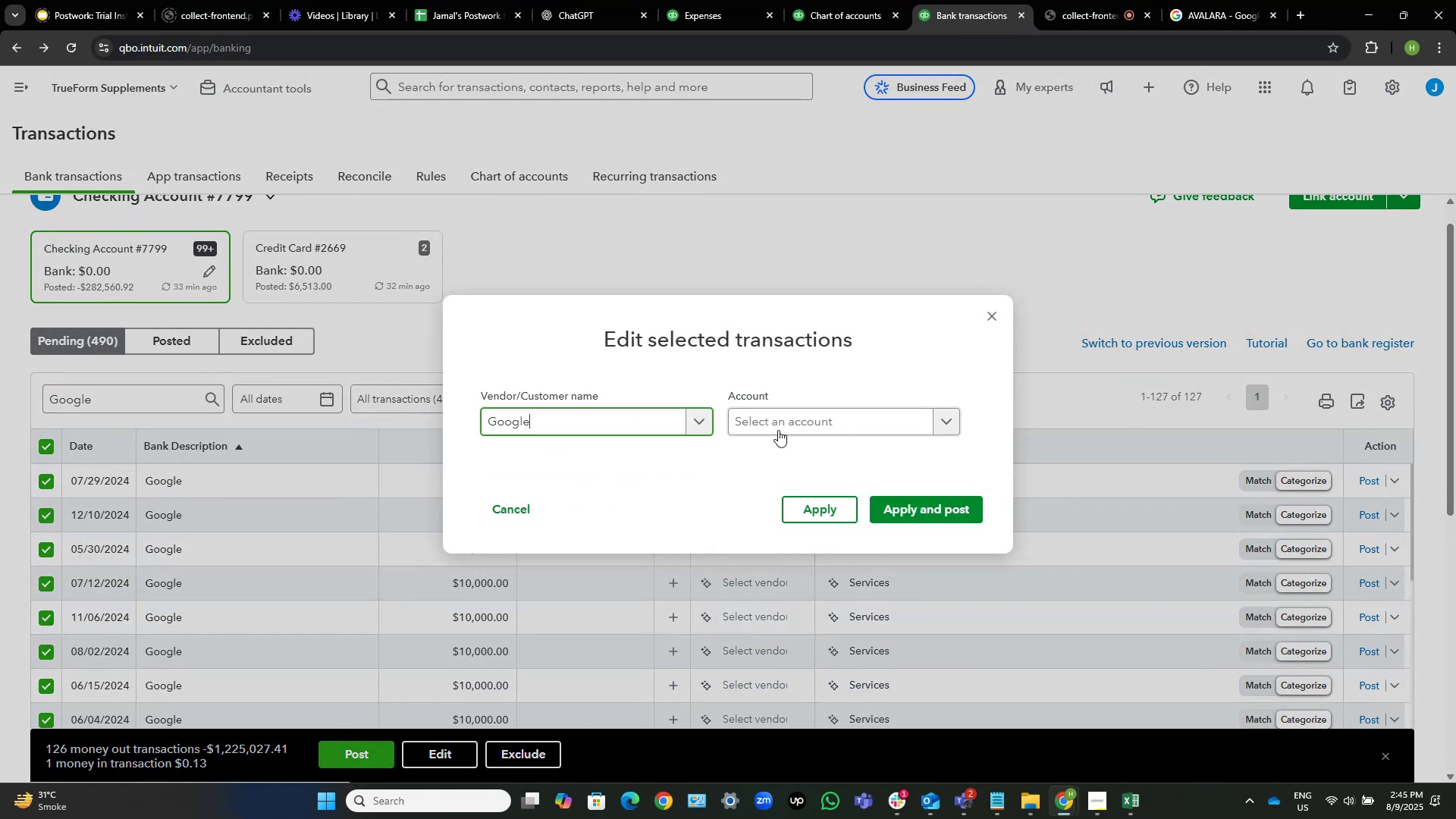 
left_click([781, 427])
 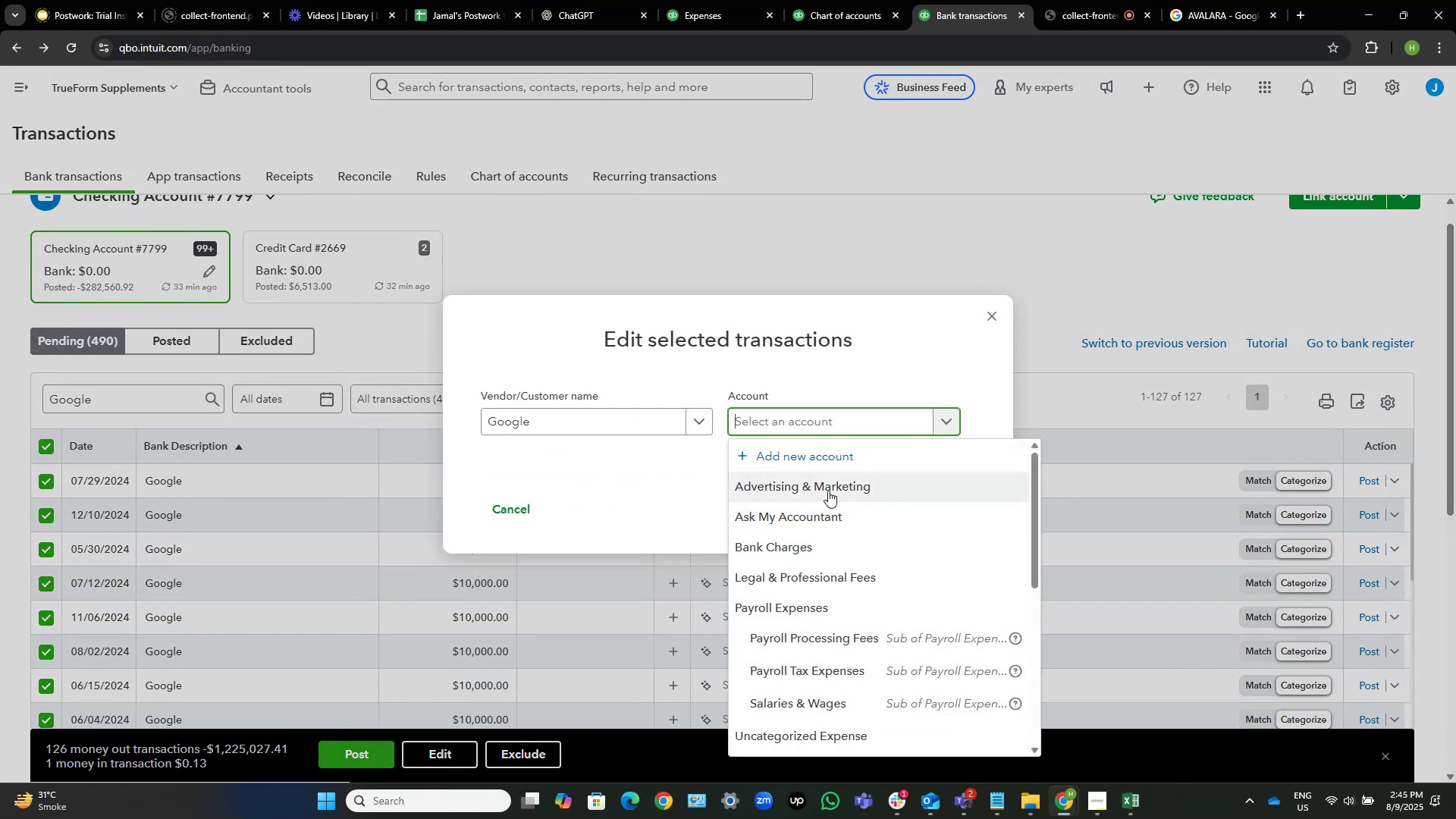 